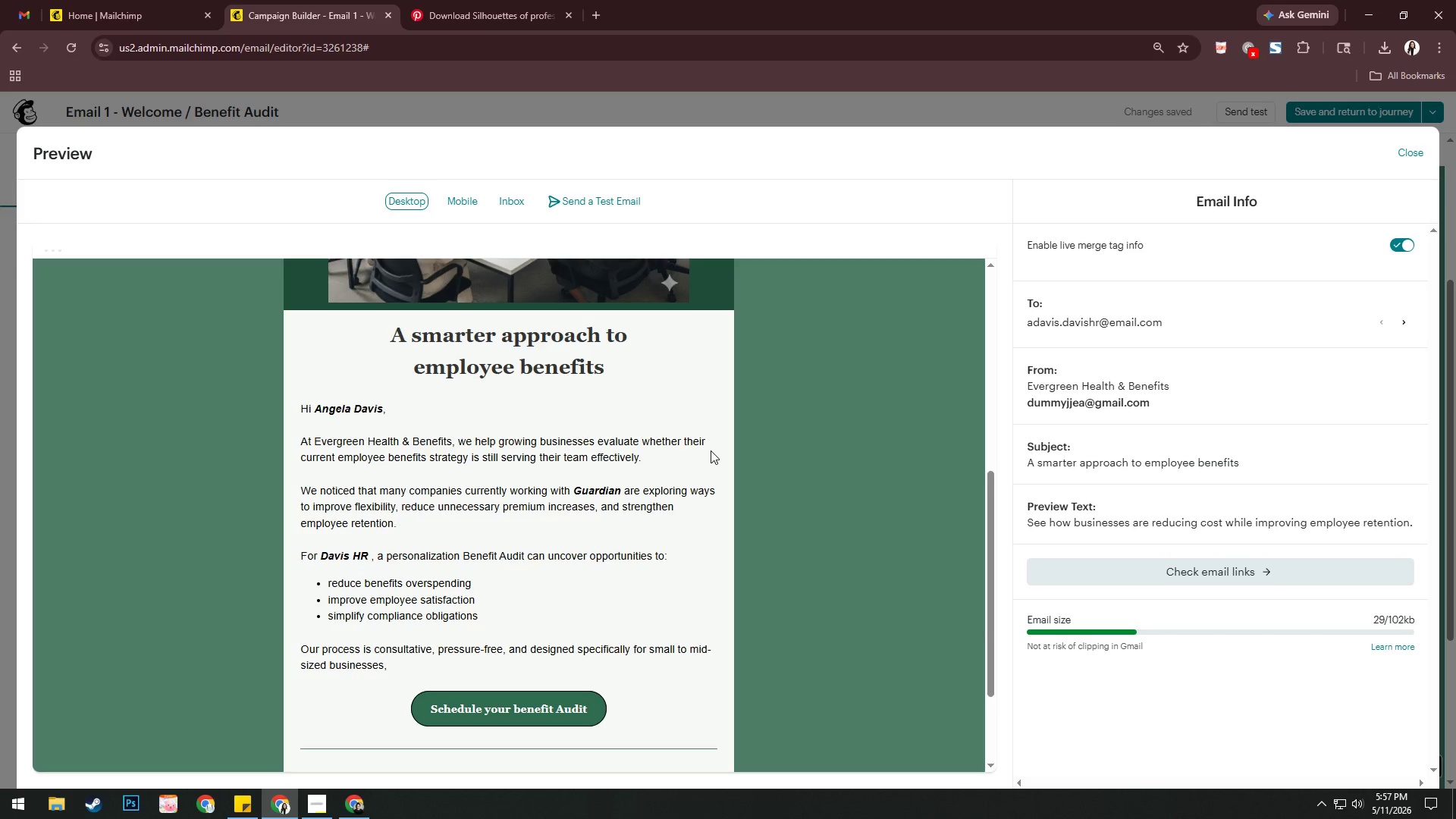 
wait(20.8)
 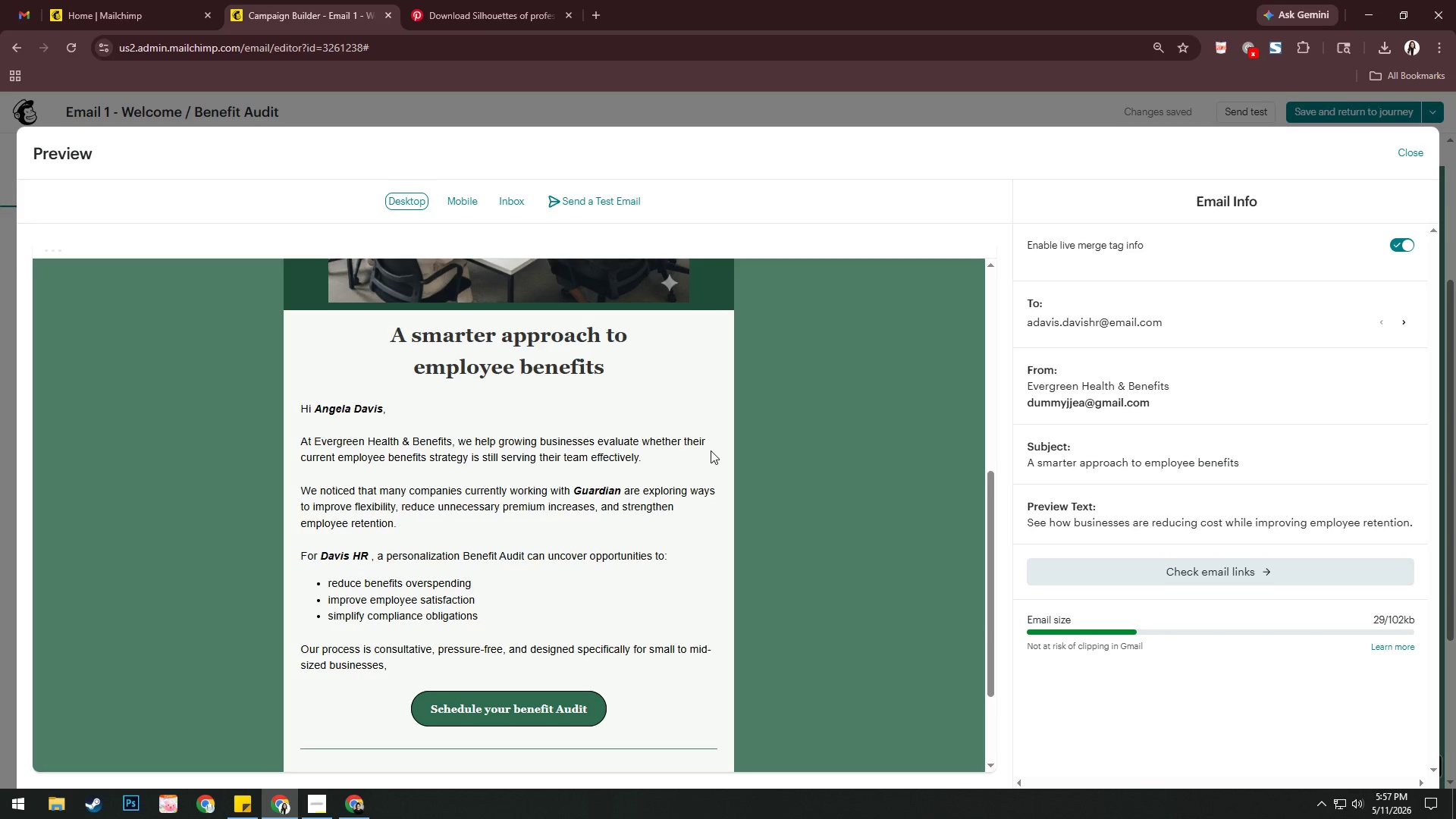 
scroll: coordinate [743, 470], scroll_direction: down, amount: 3.0
 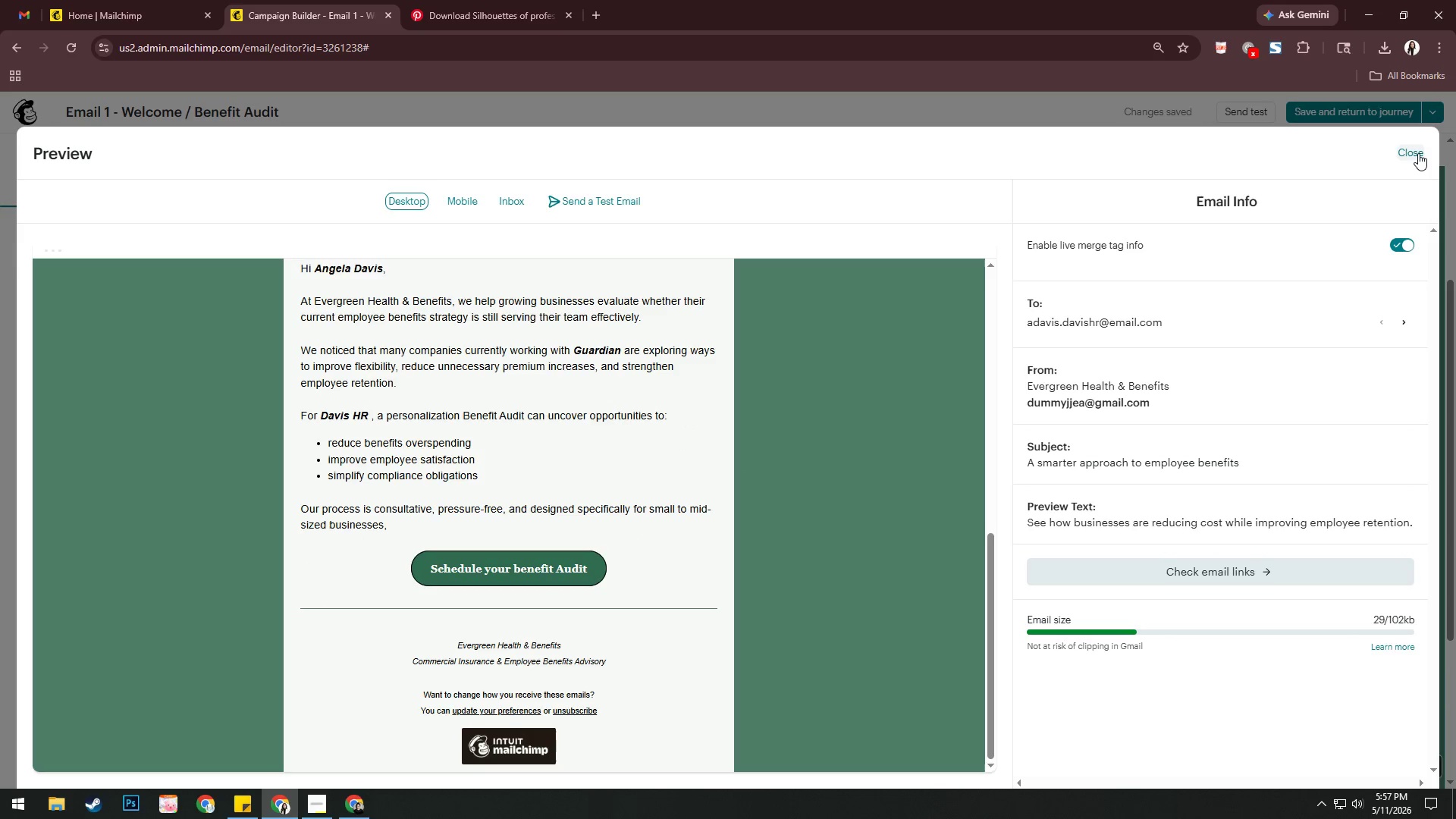 
left_click([1418, 153])
 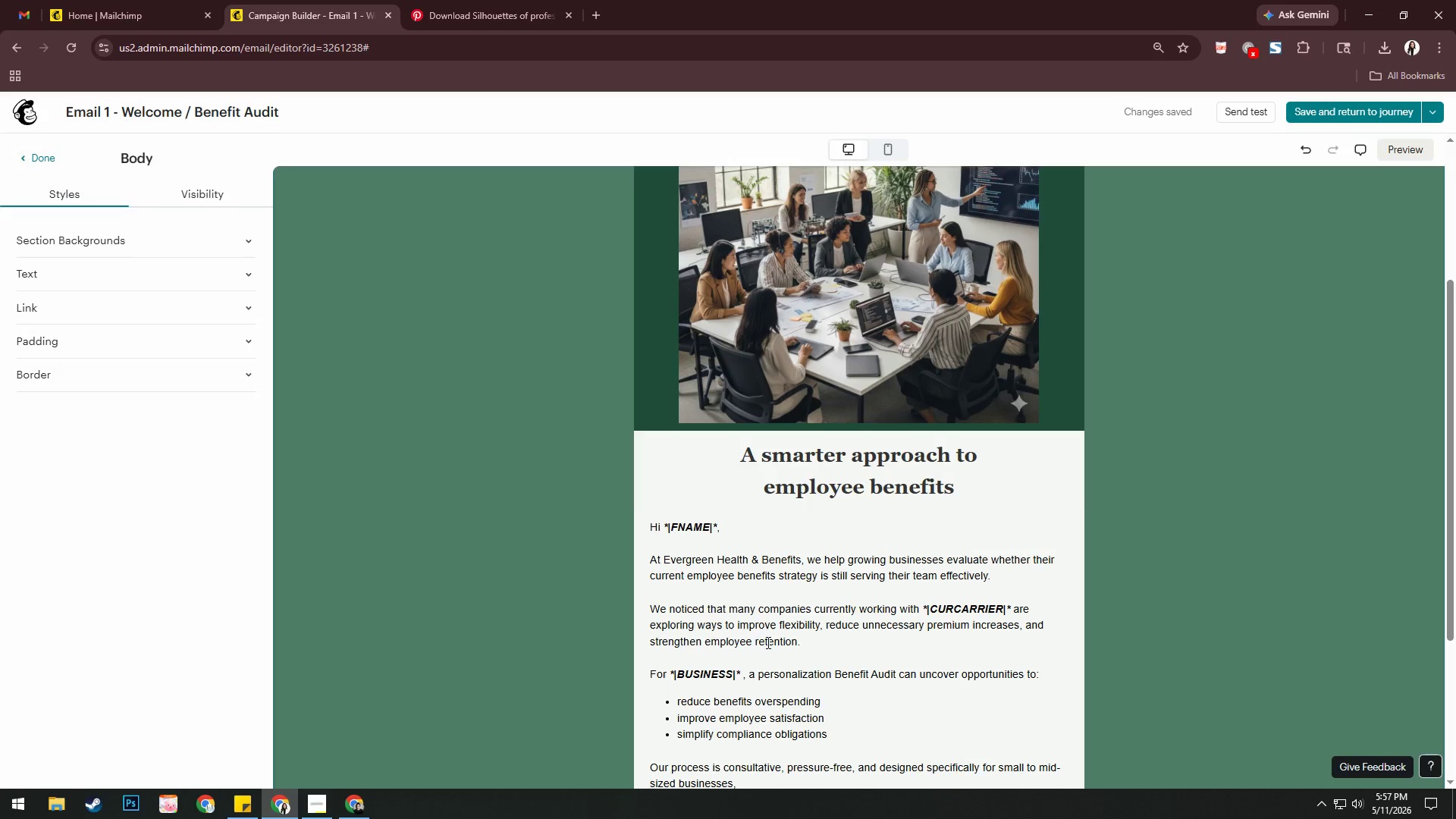 
scroll: coordinate [794, 628], scroll_direction: down, amount: 7.0
 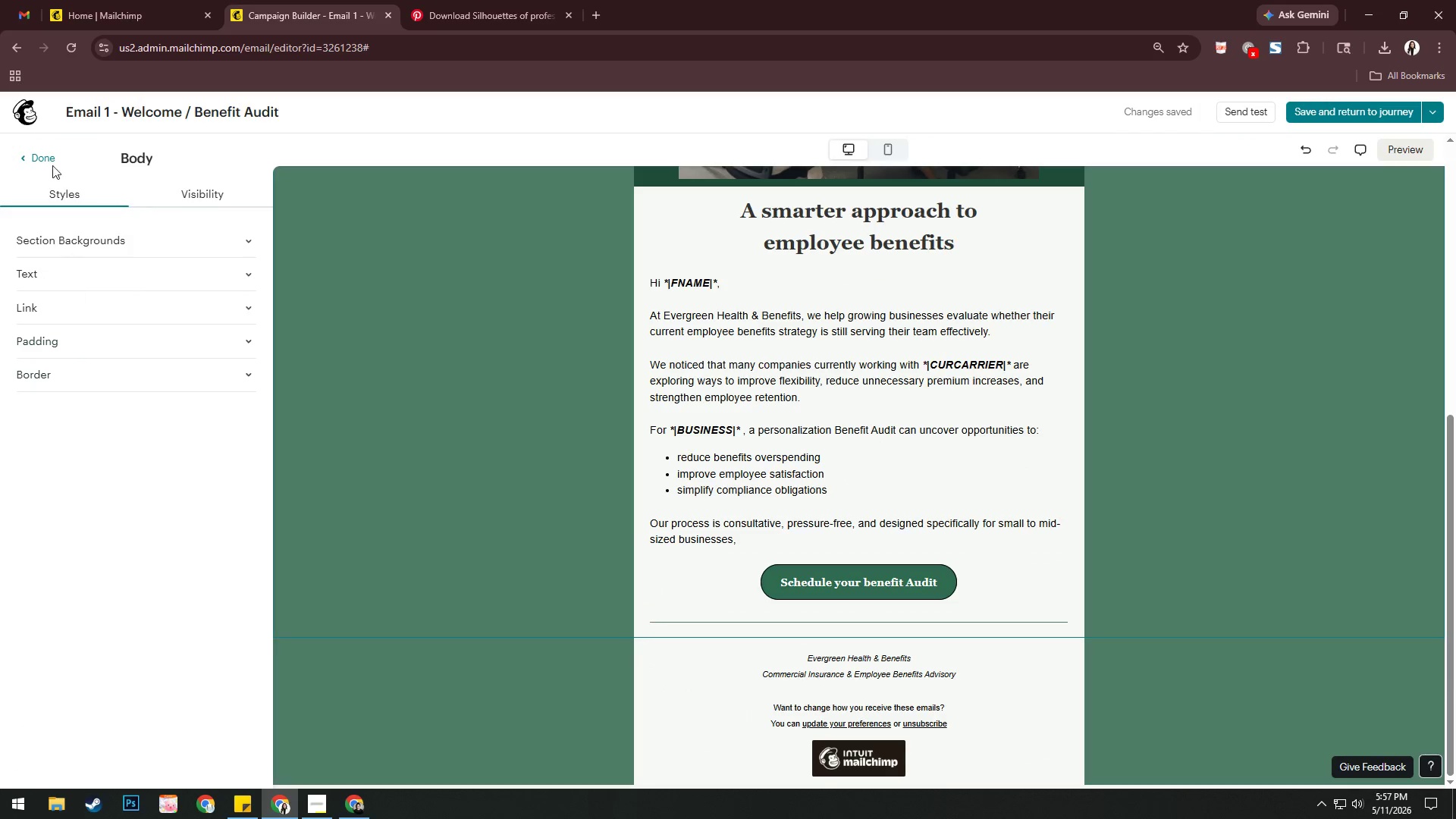 
left_click([39, 154])
 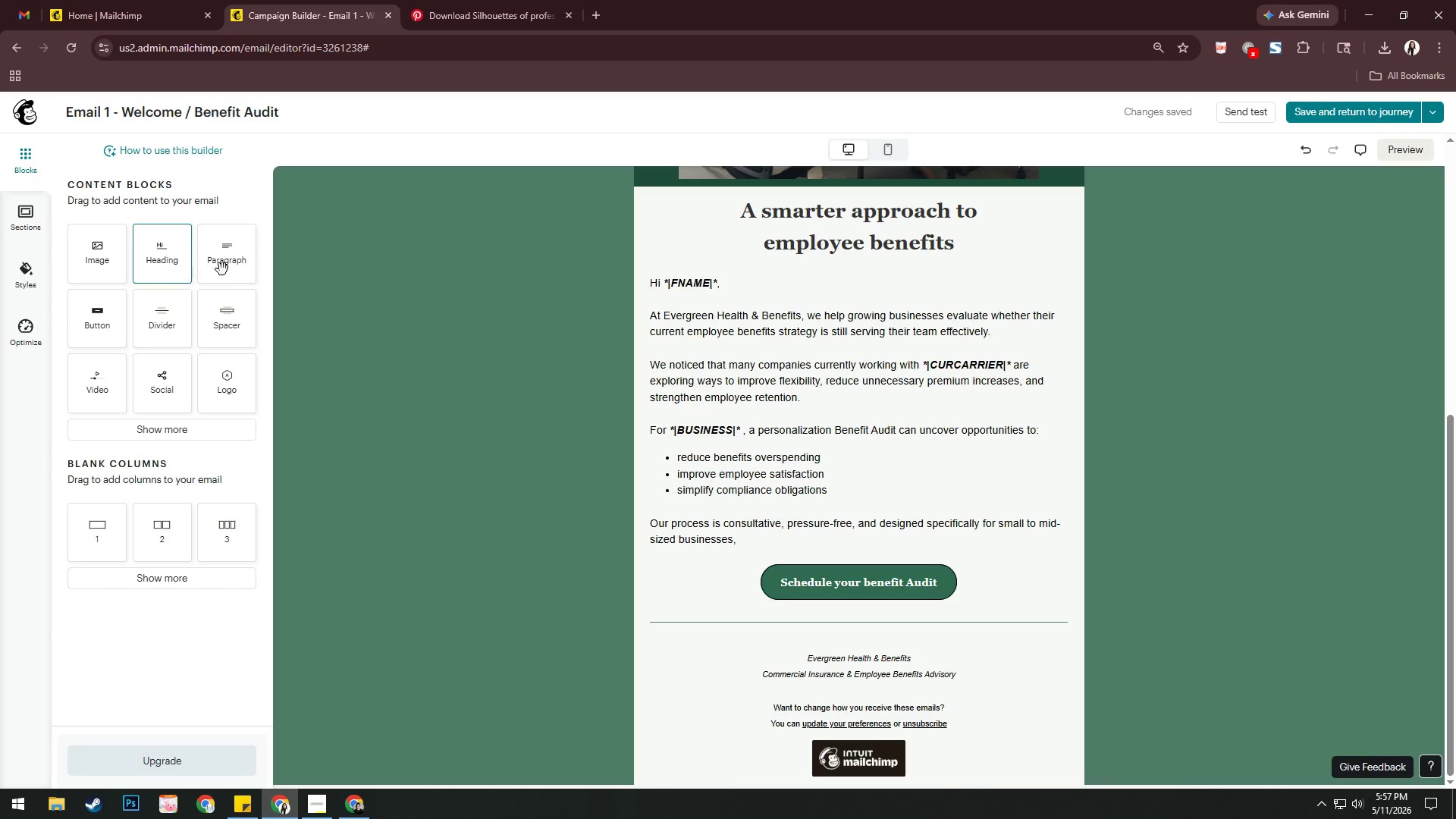 
left_click_drag(start_coordinate=[239, 267], to_coordinate=[817, 613])
 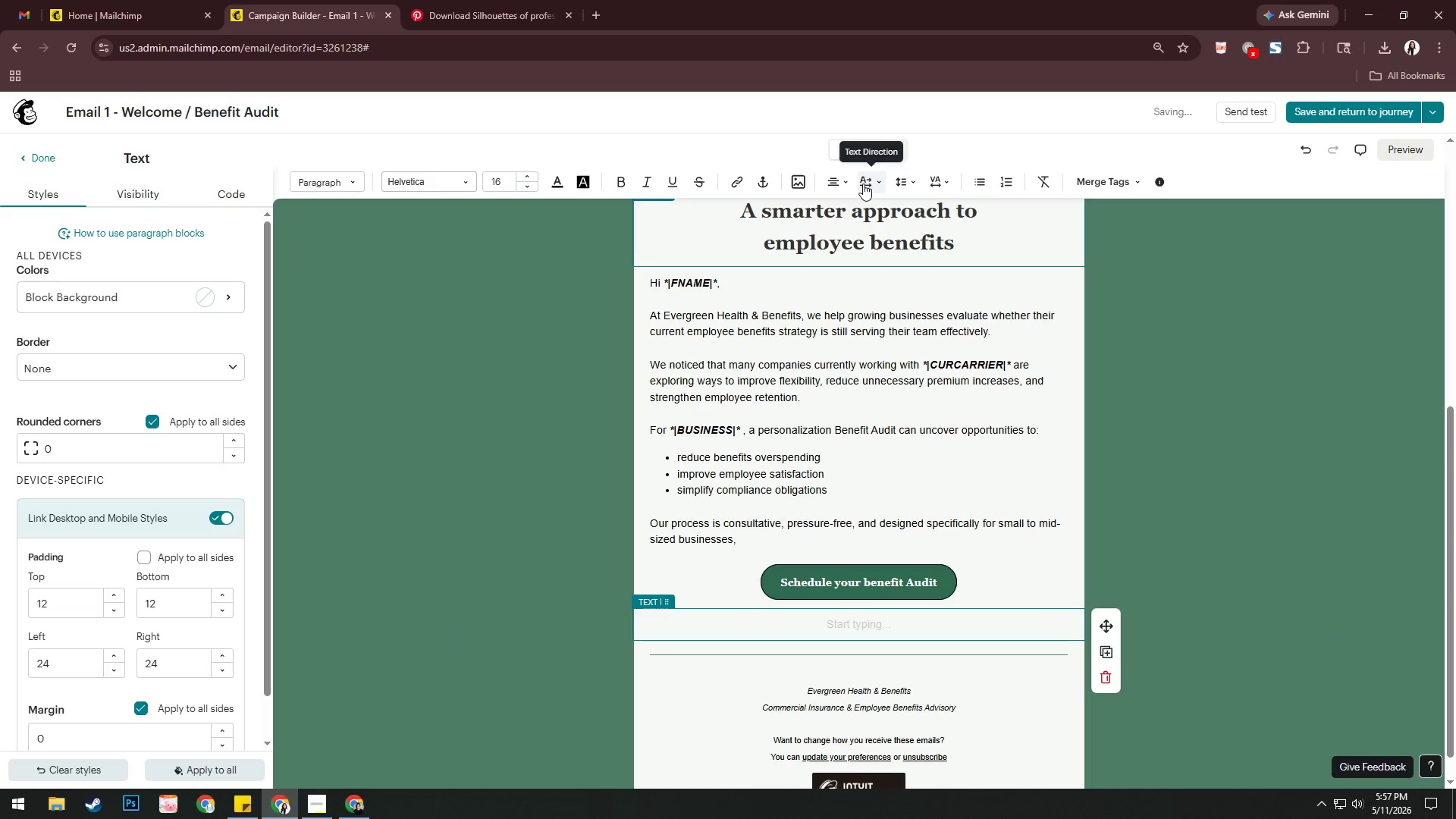 
double_click([836, 183])
 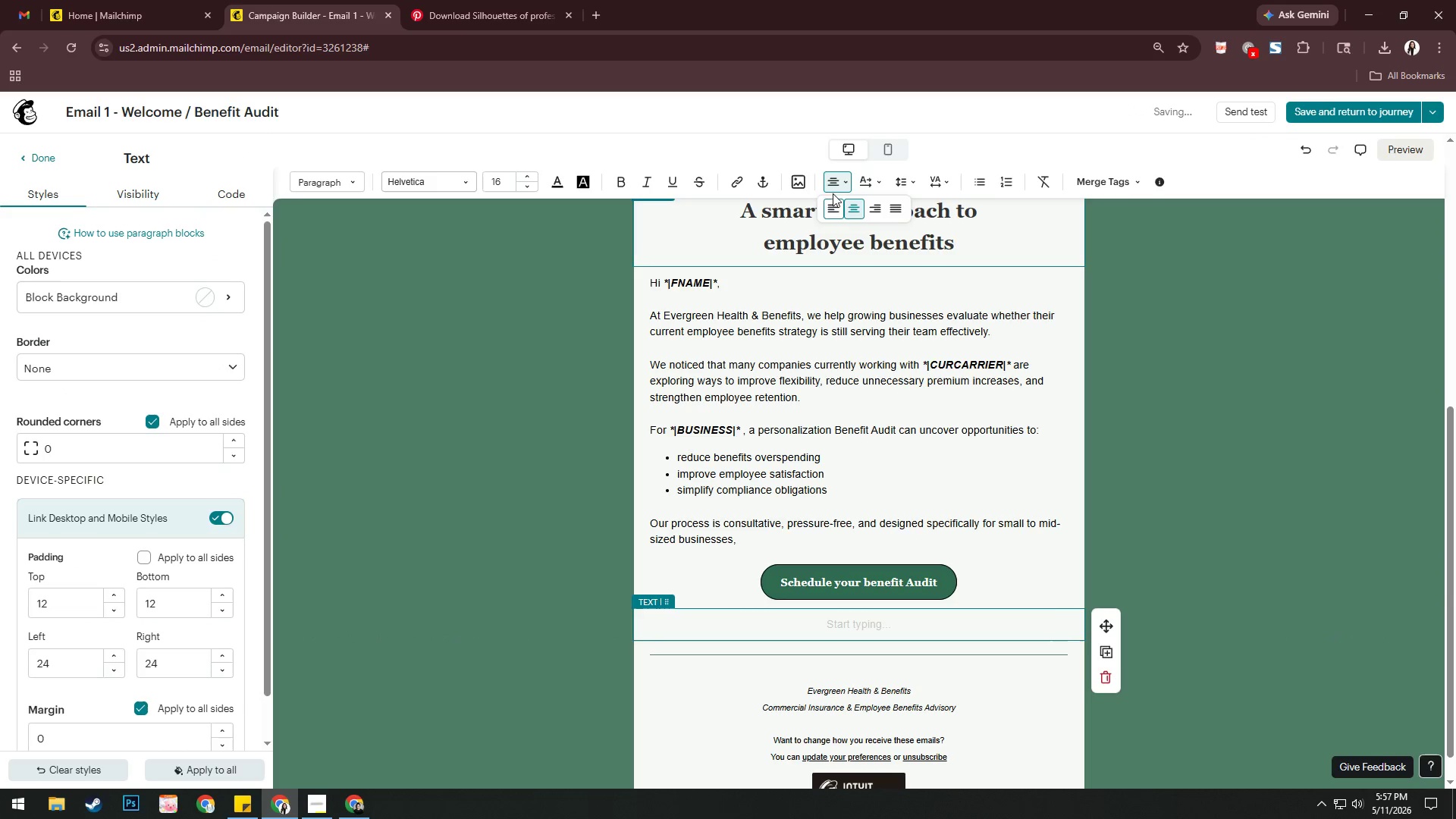 
left_click([833, 207])
 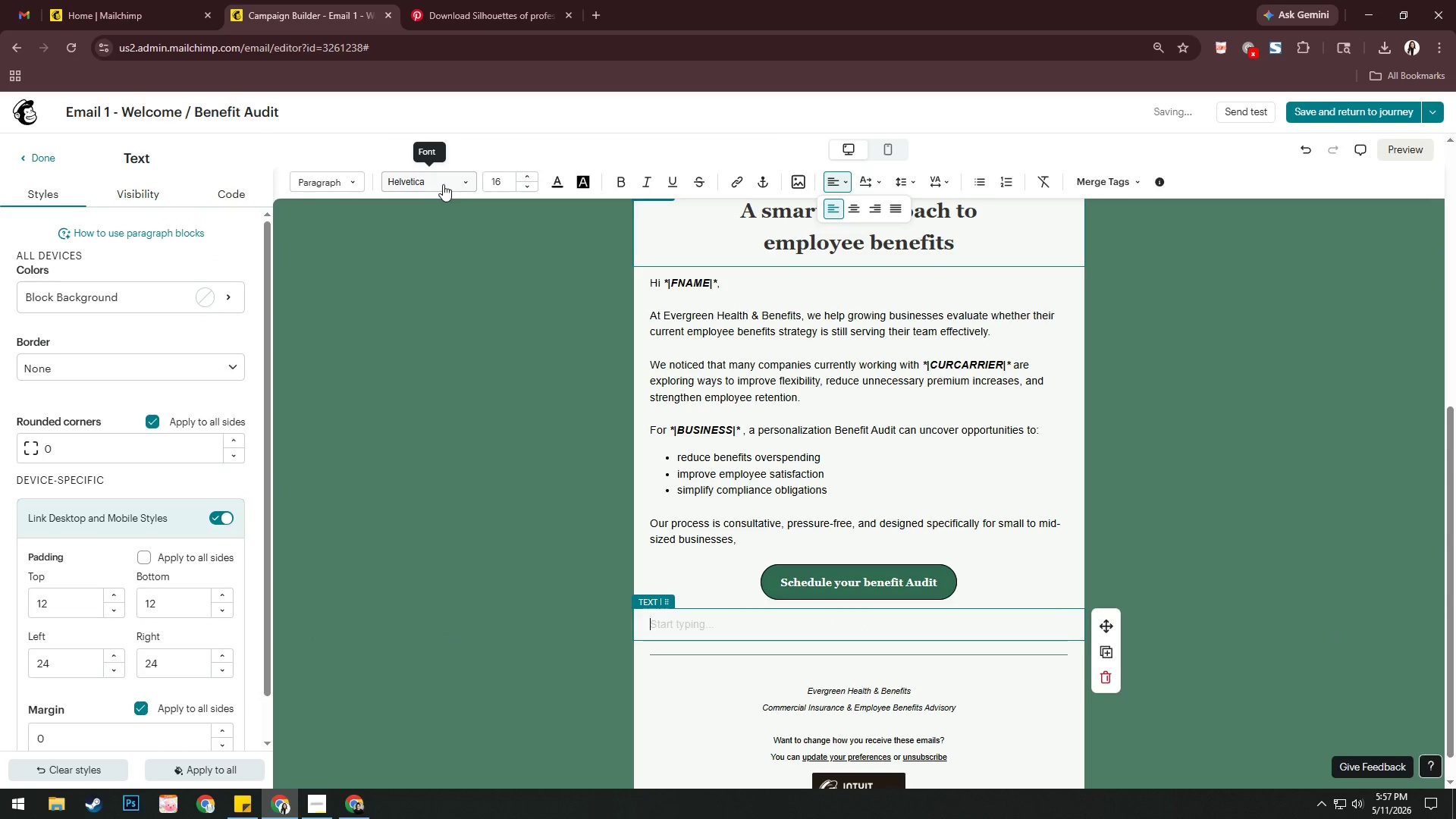 
left_click([443, 184])
 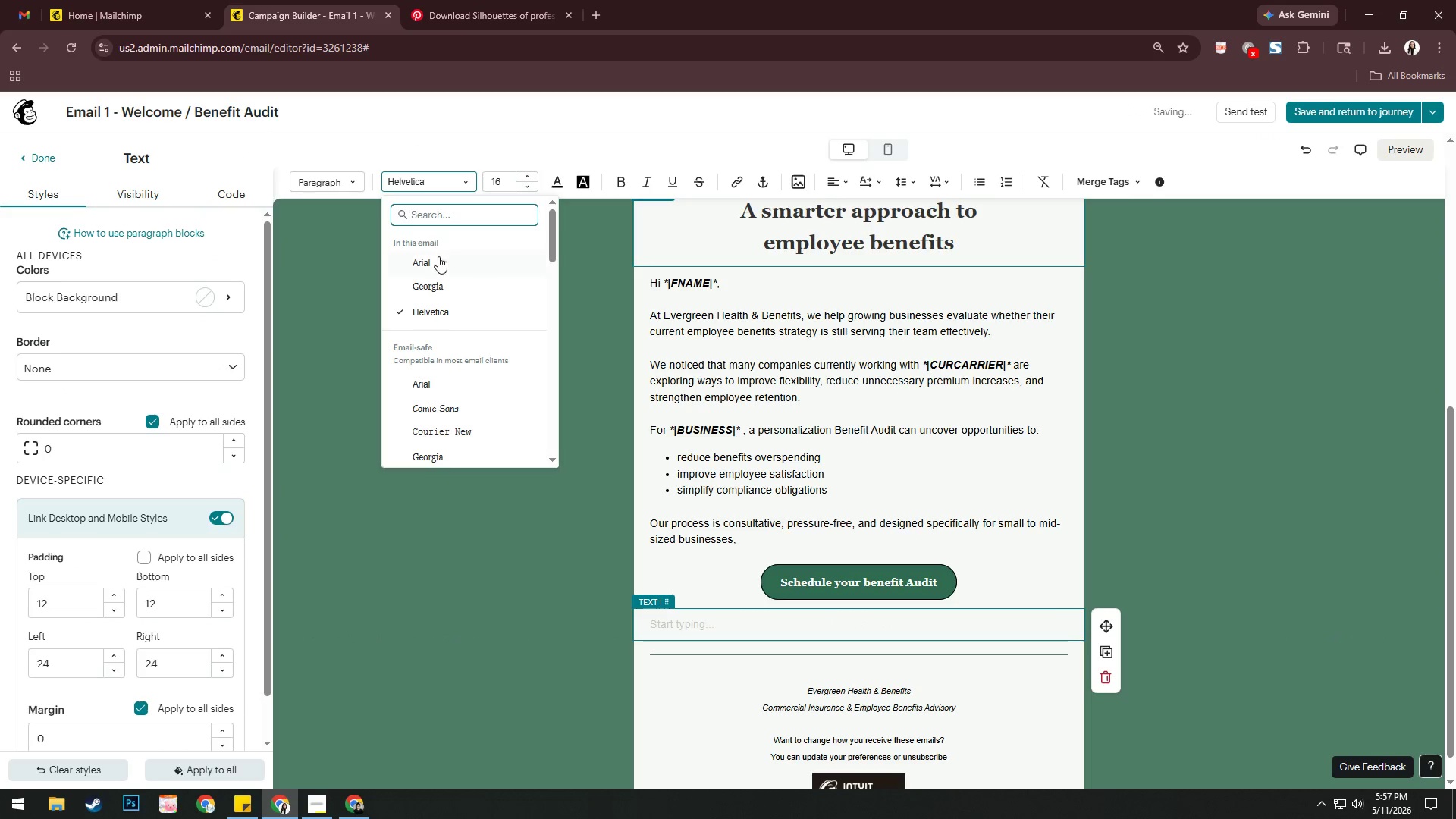 
left_click([437, 261])
 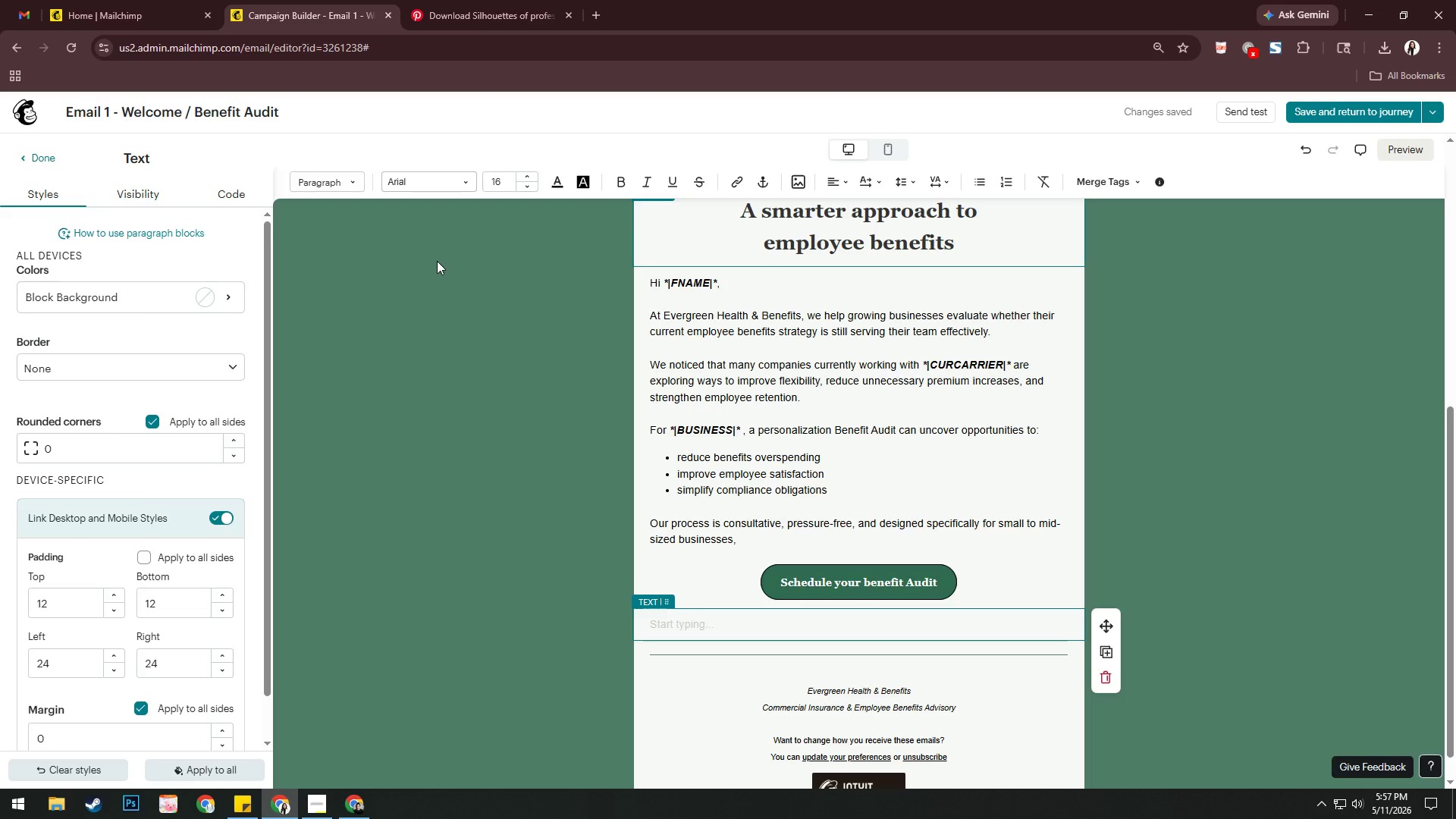 
wait(5.08)
 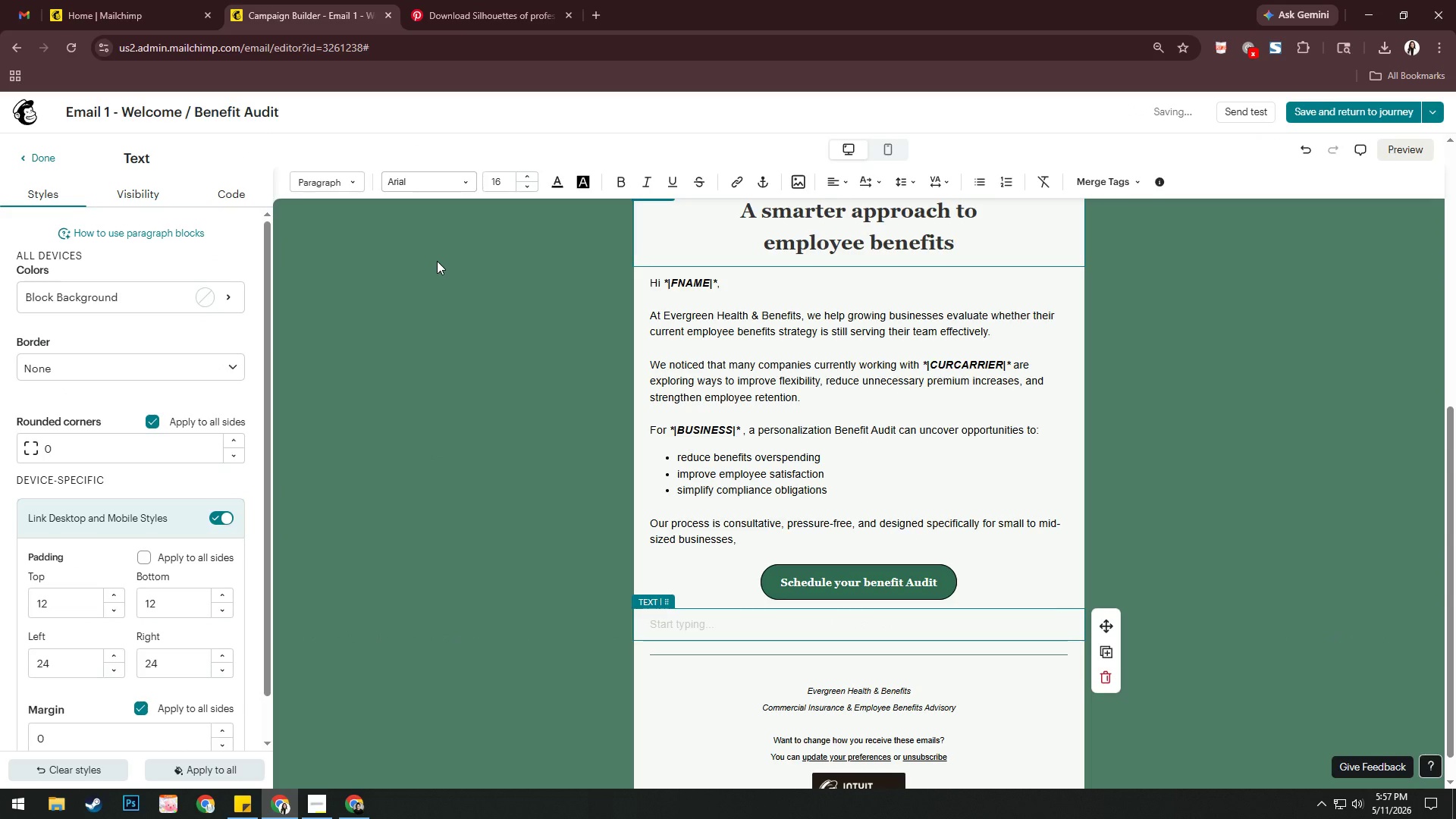 
type(Best Regars)
key(Backspace)
key(Backspace)
type(ds,)
 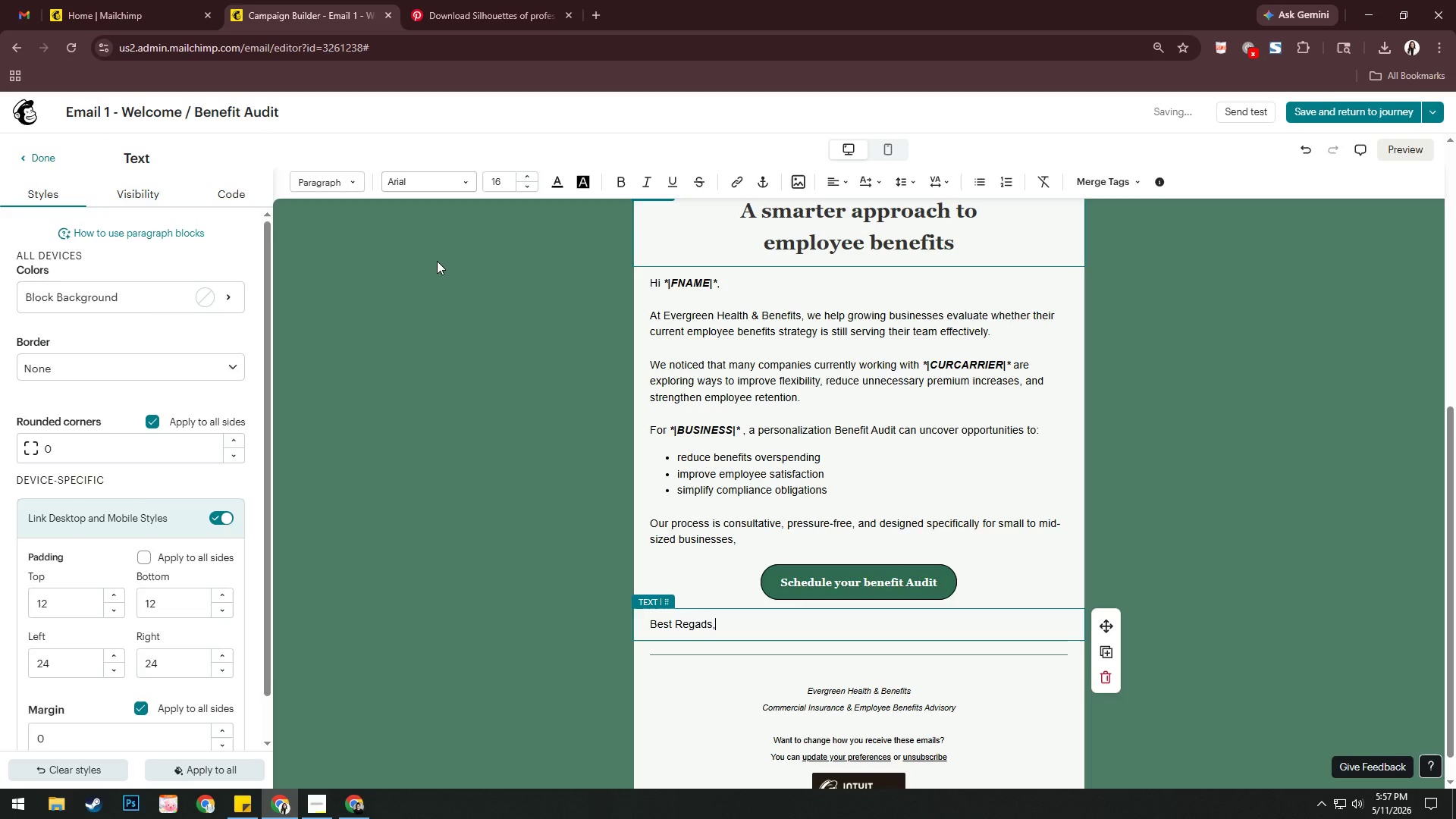 
key(ArrowLeft)
 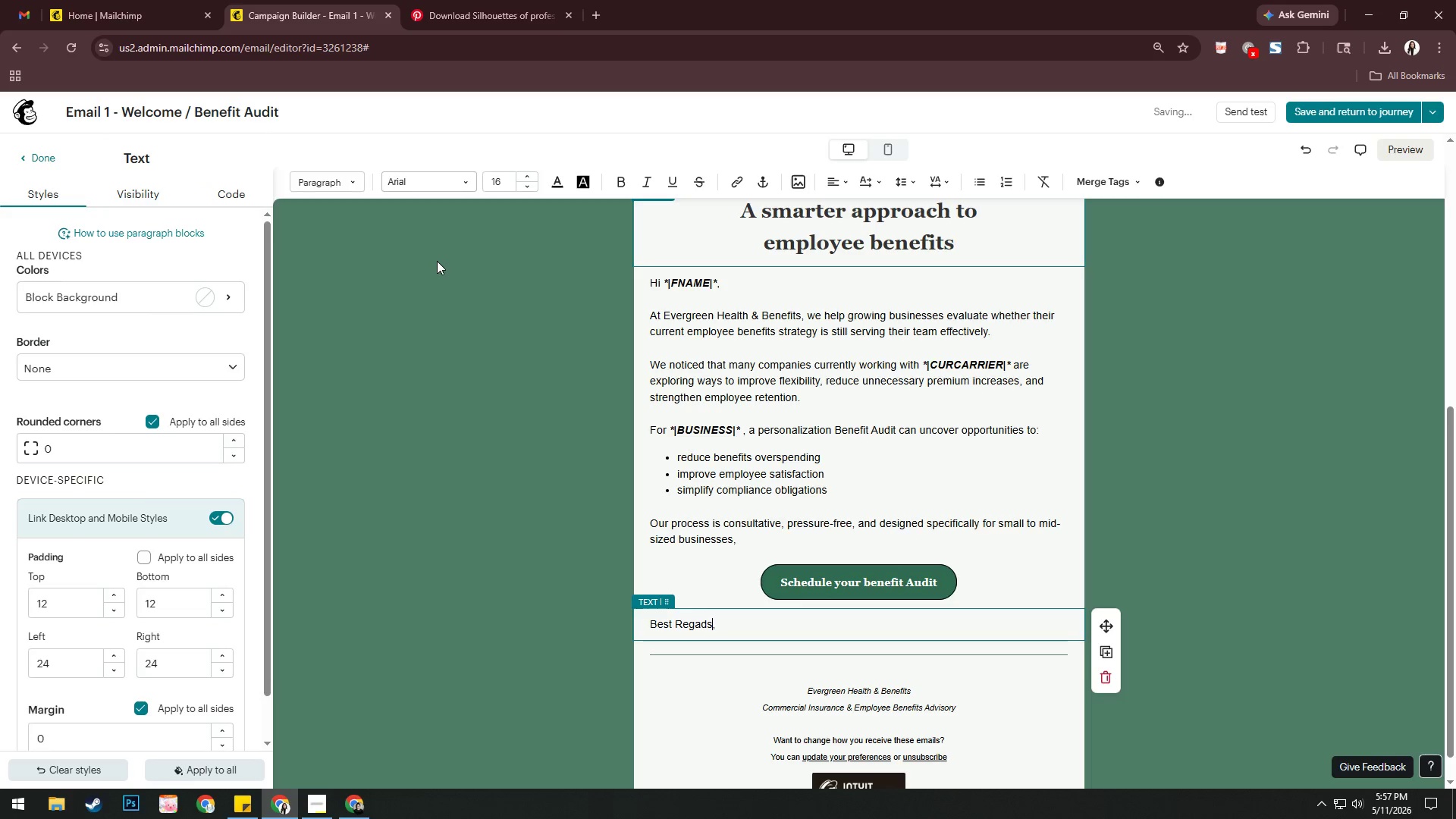 
key(ArrowLeft)
 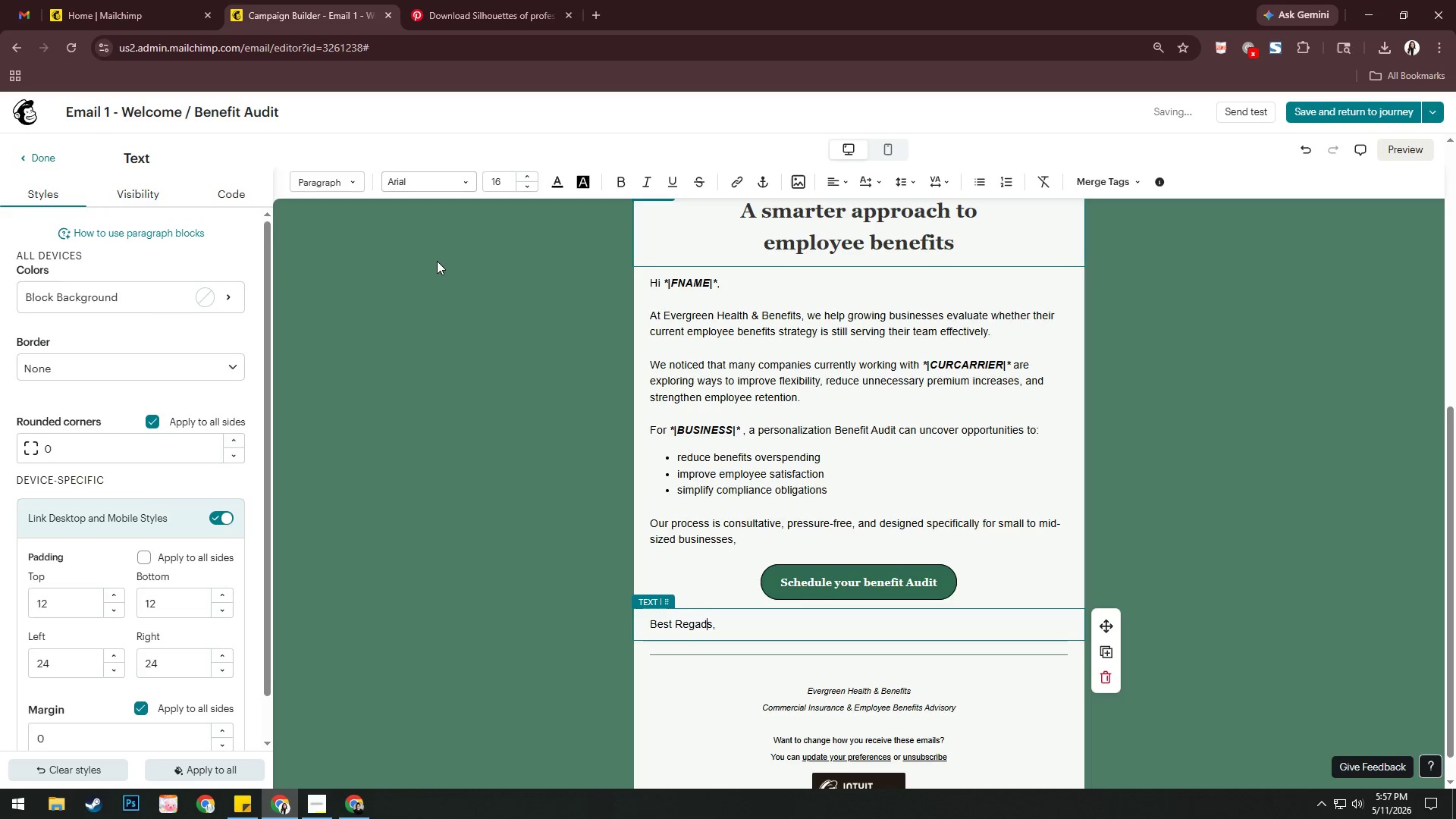 
key(ArrowLeft)
 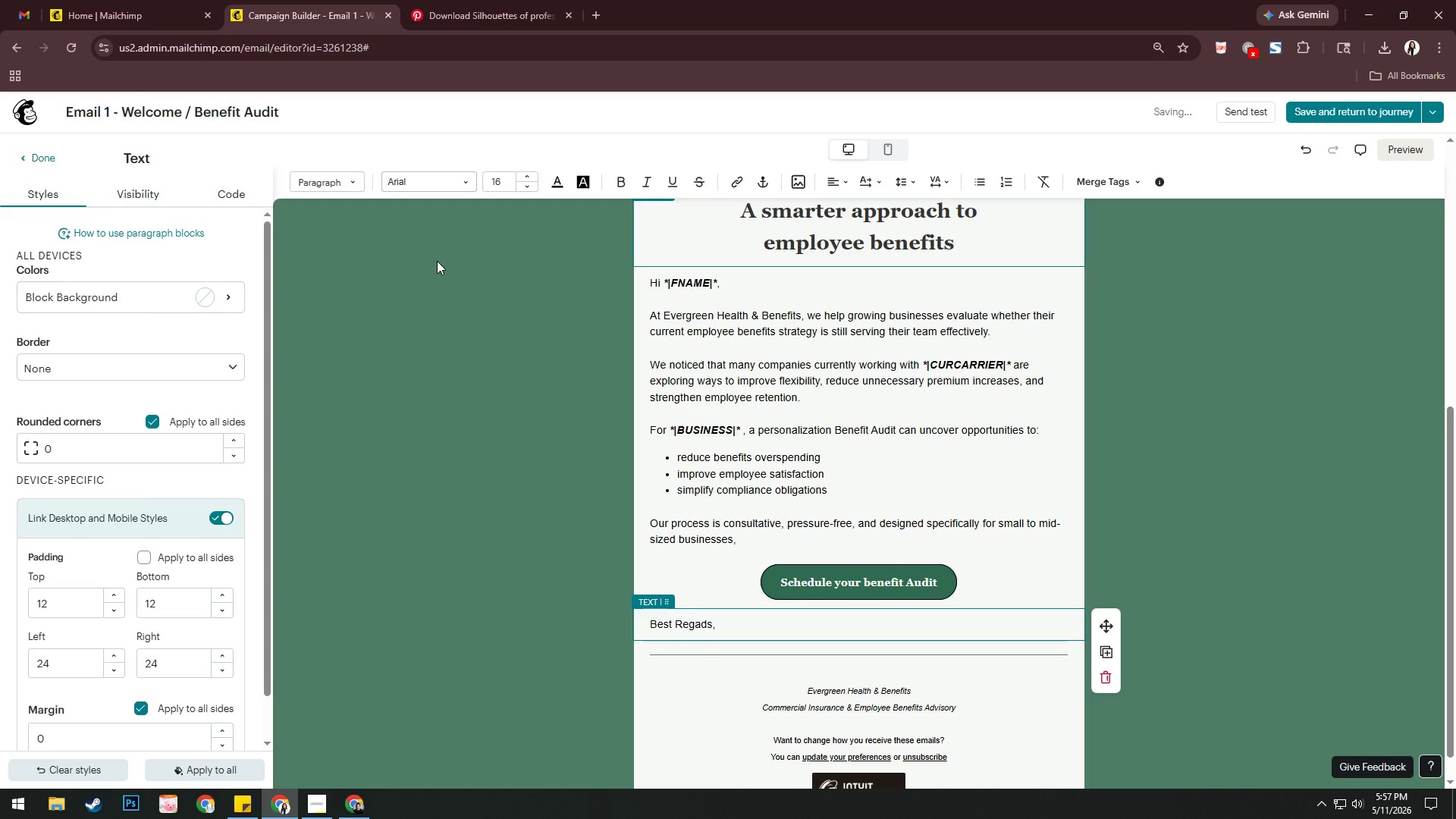 
key(R)
 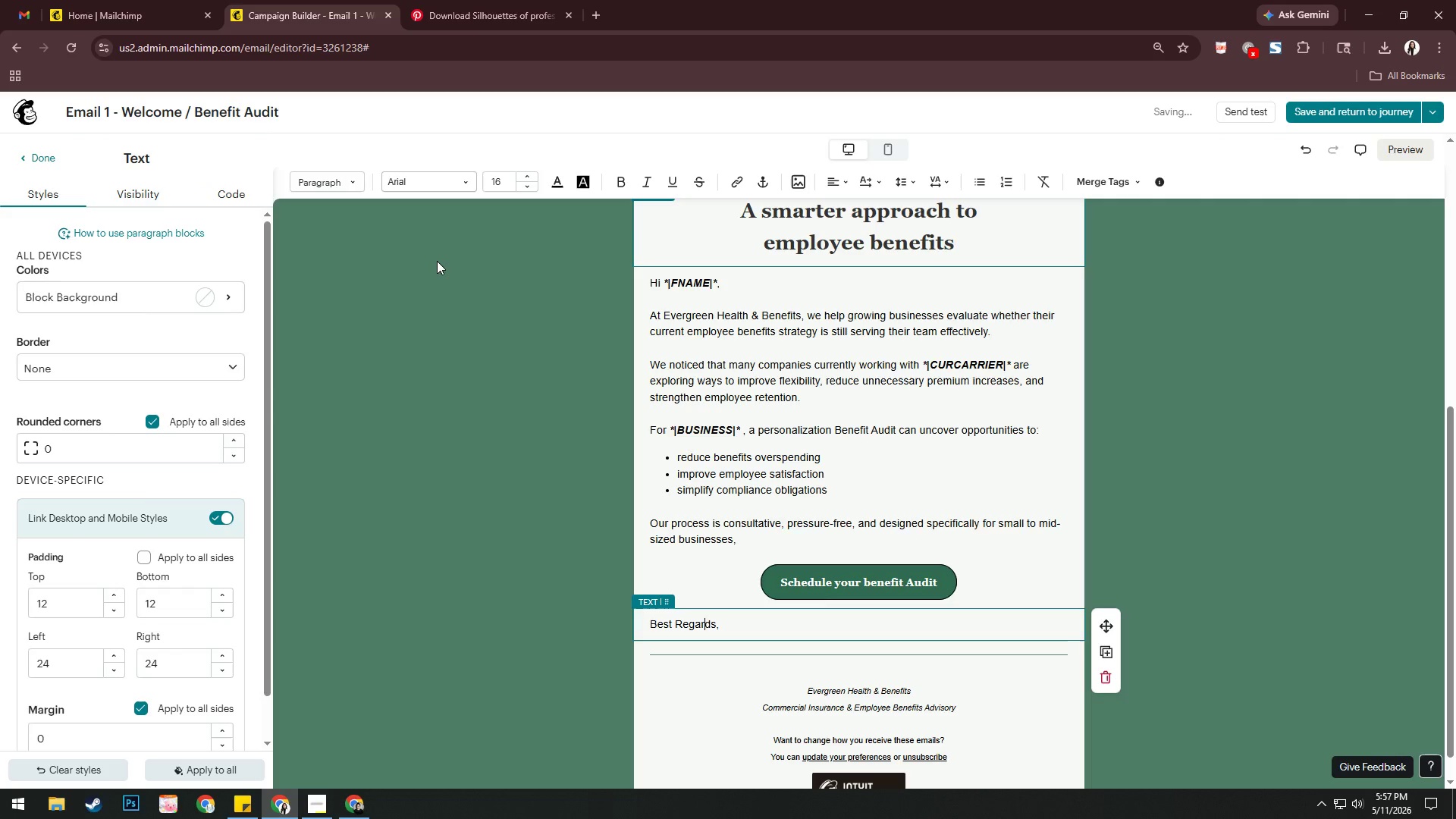 
key(ArrowDown)
 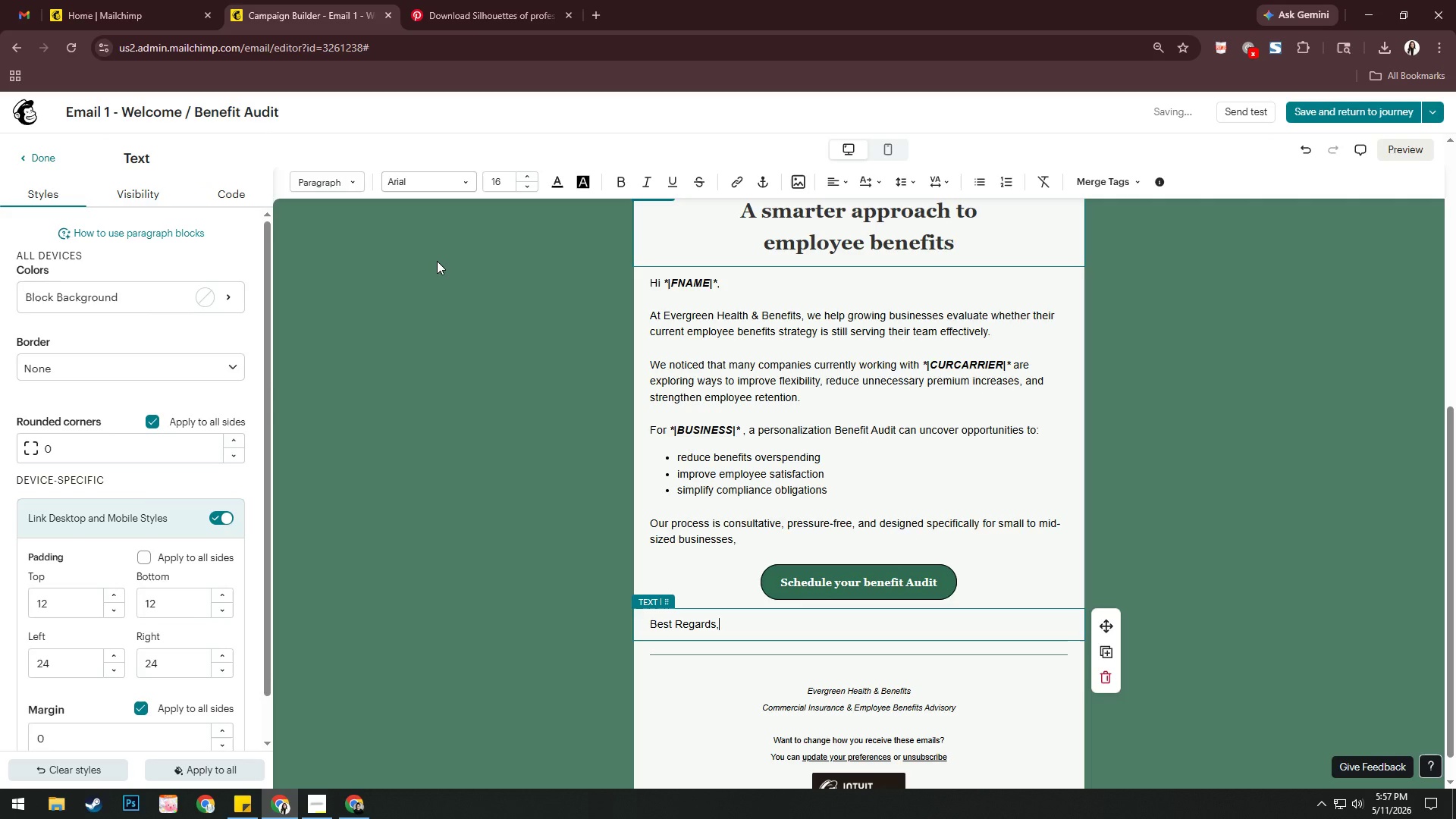 
key(ArrowDown)
 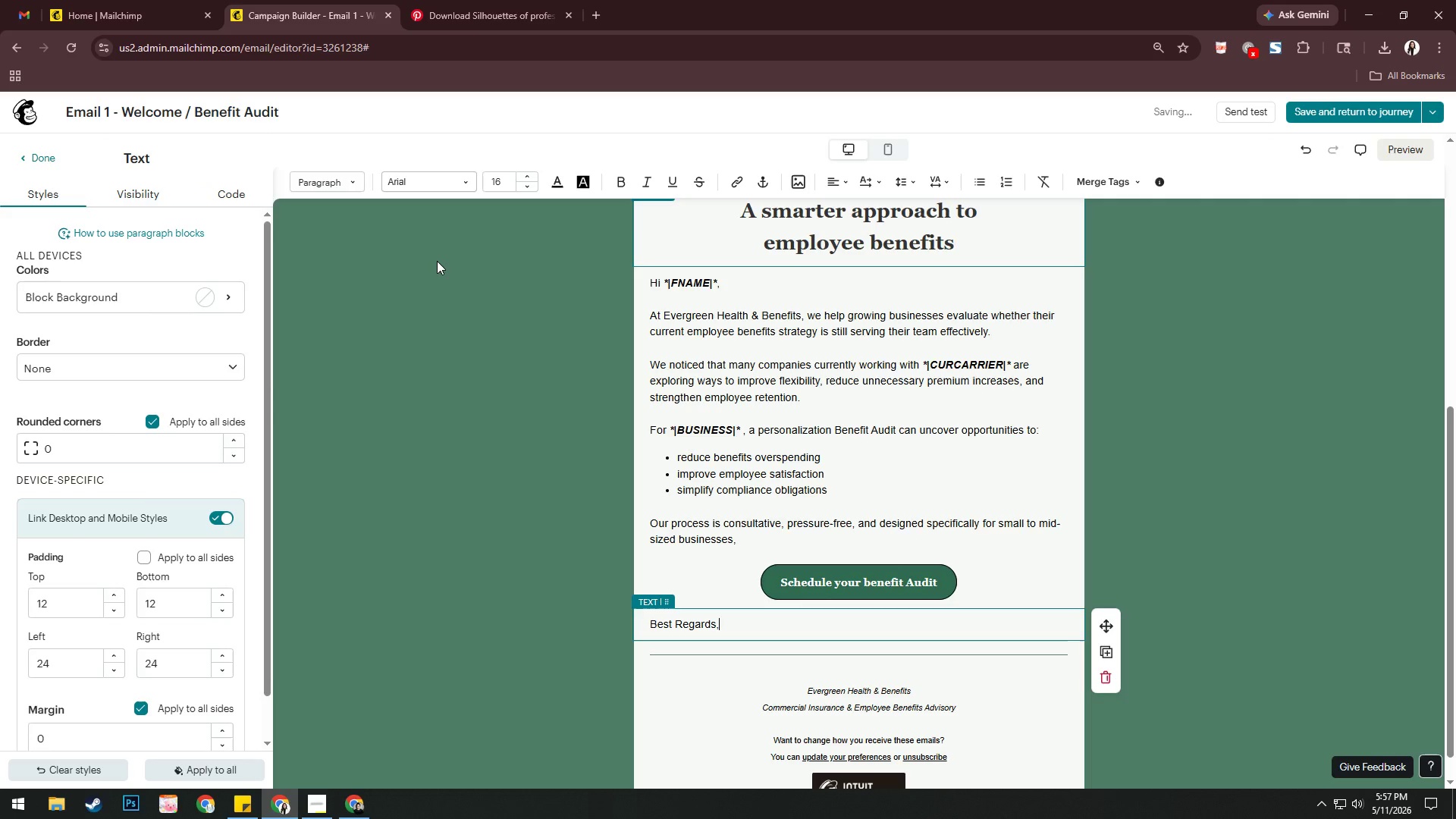 
key(ArrowDown)
 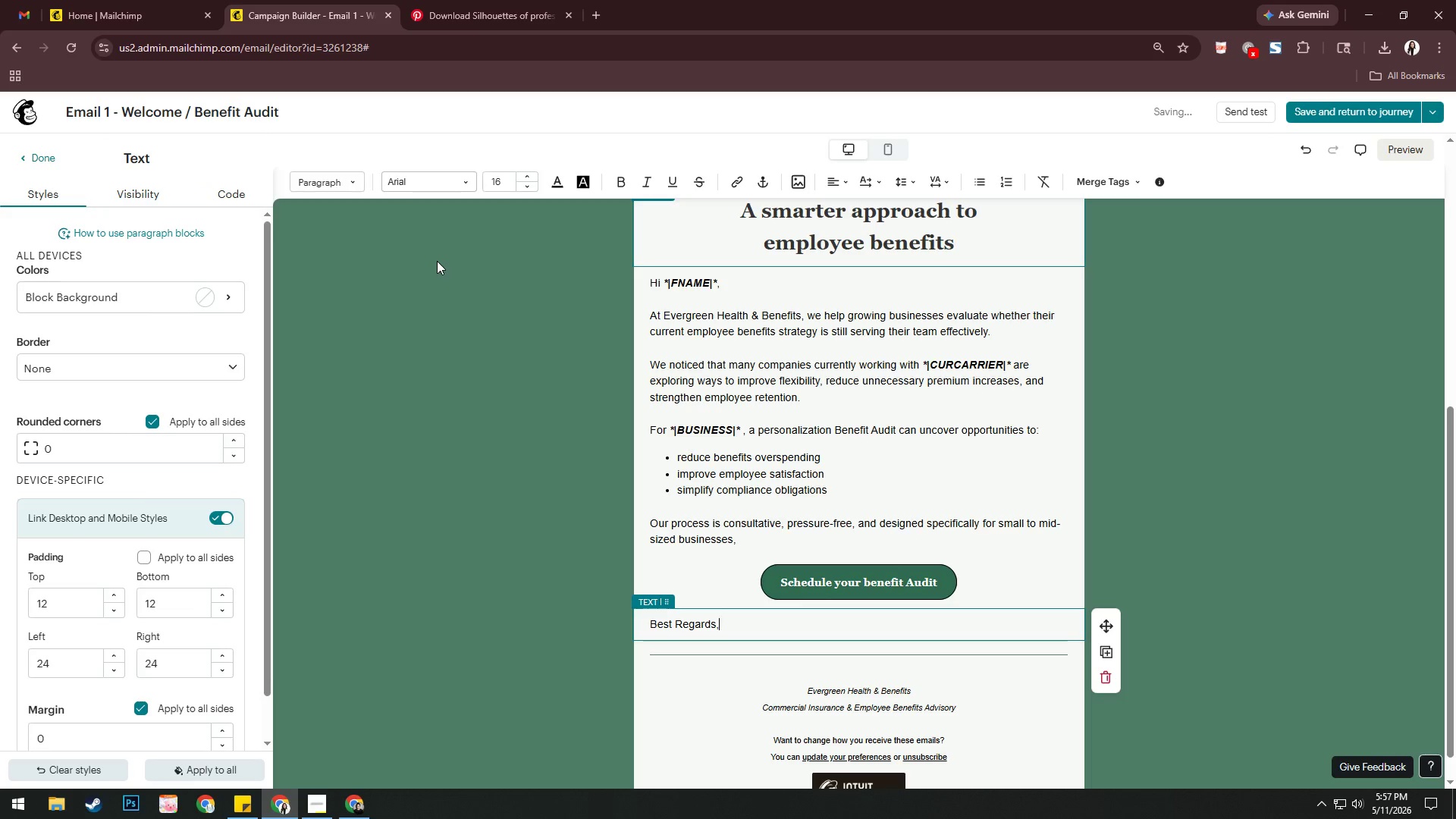 
key(Enter)
 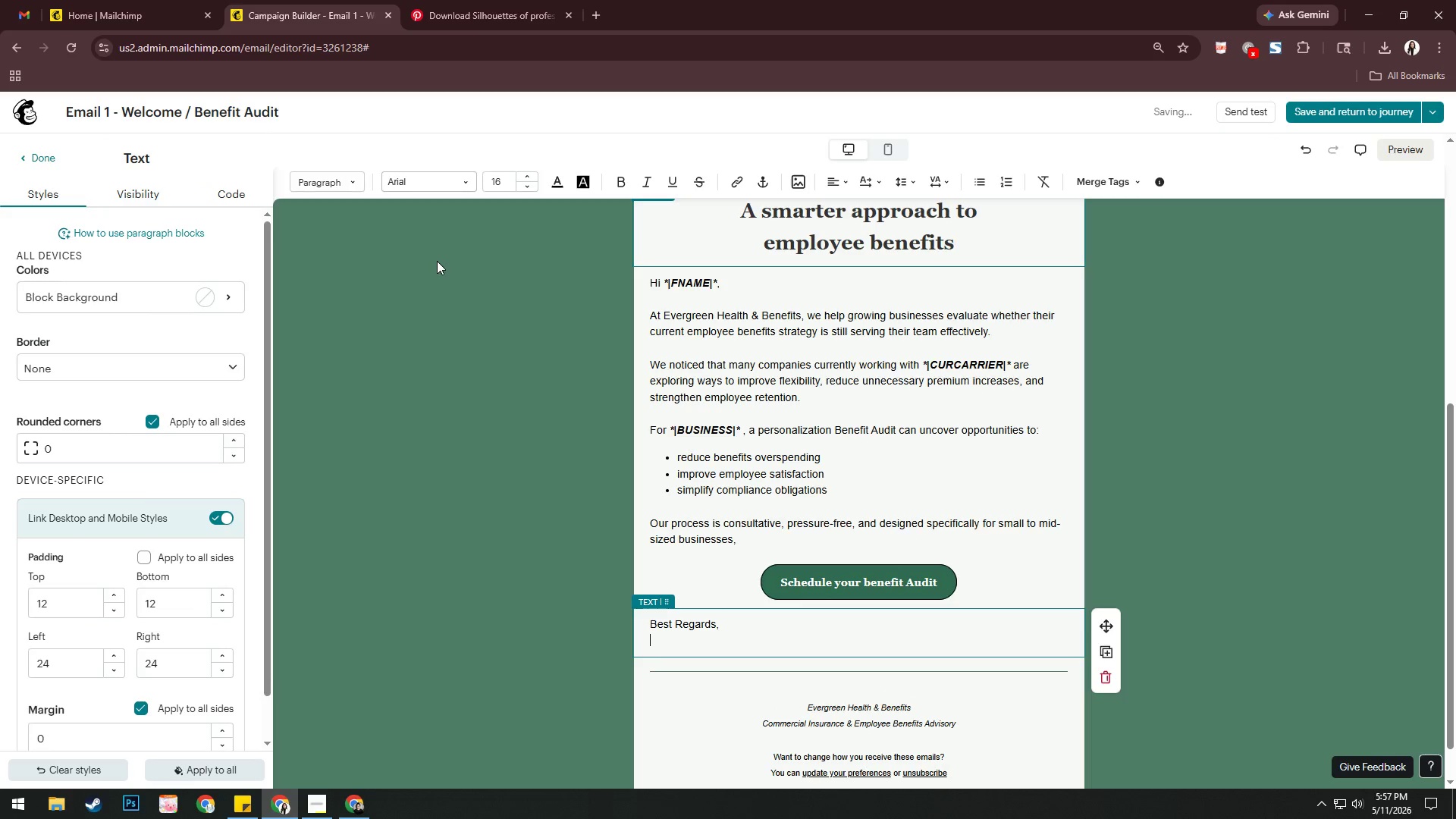 
type(Evrgrrr)
key(Backspace)
key(Backspace)
type(een HEalth &)
key(Backspace)
key(Backspace)
key(Backspace)
key(Backspace)
key(Backspace)
key(Backspace)
key(Backspace)
type(ealth & Benefits)
 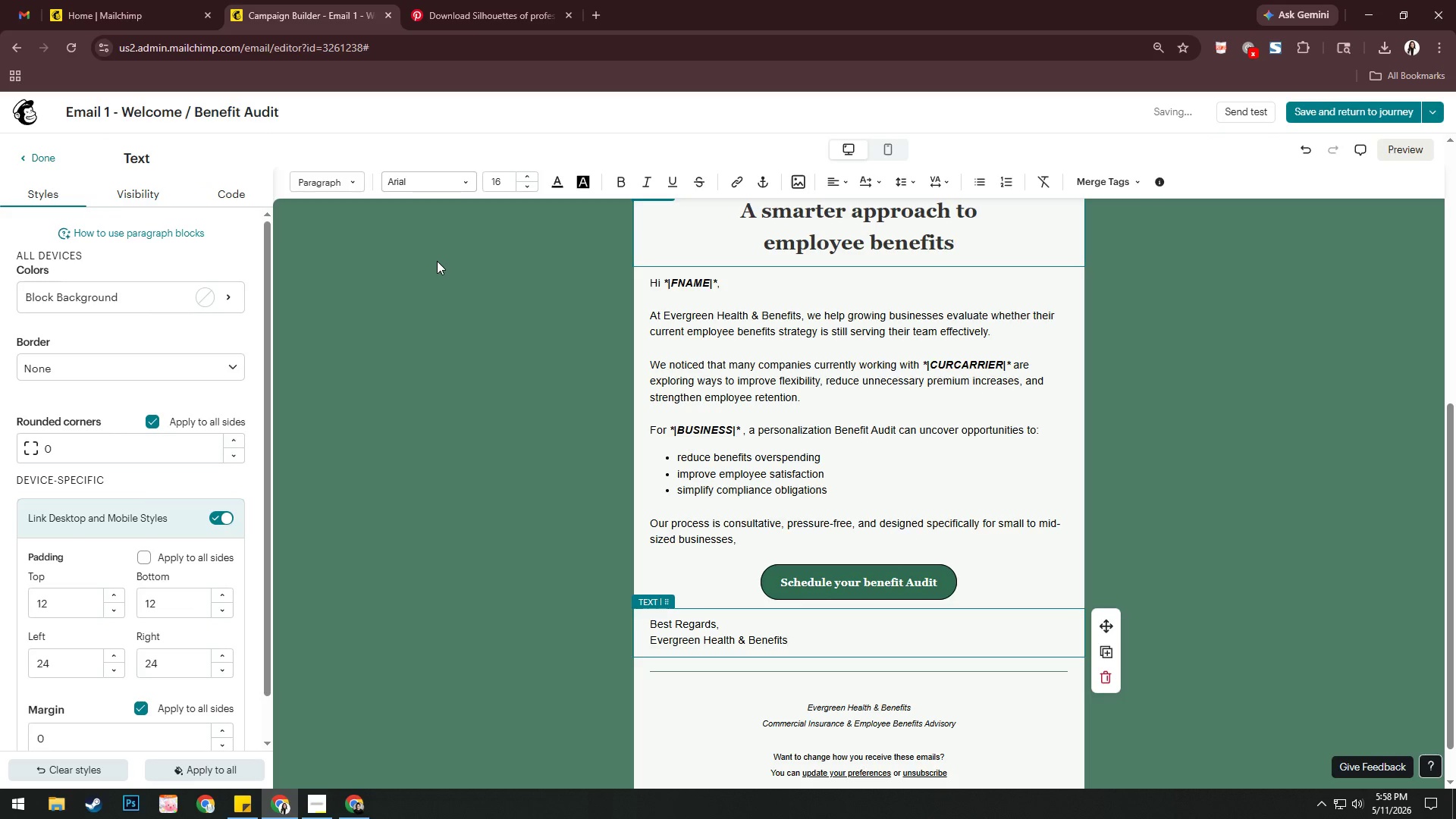 
wait(6.11)
 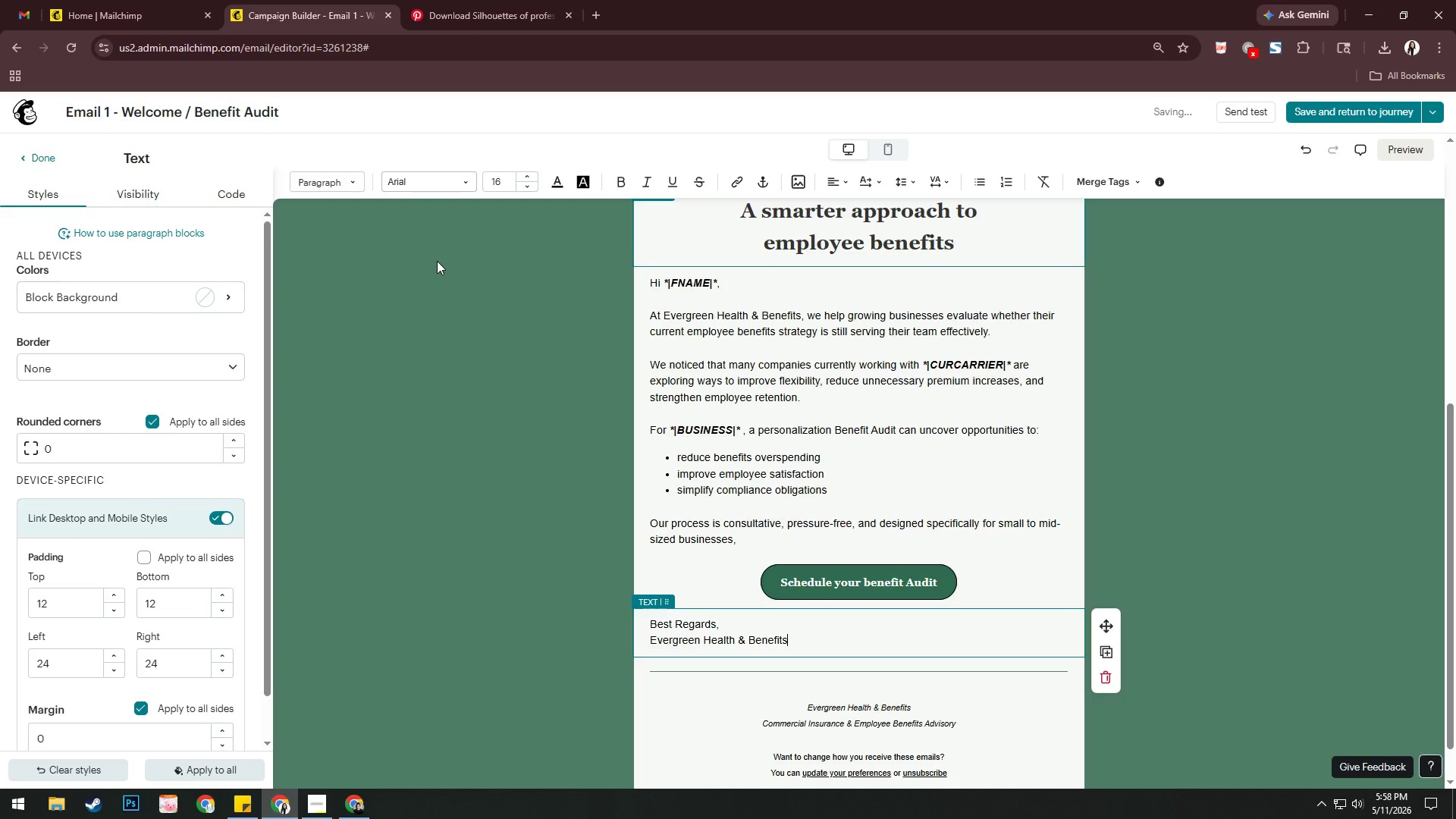 
left_click([805, 468])
 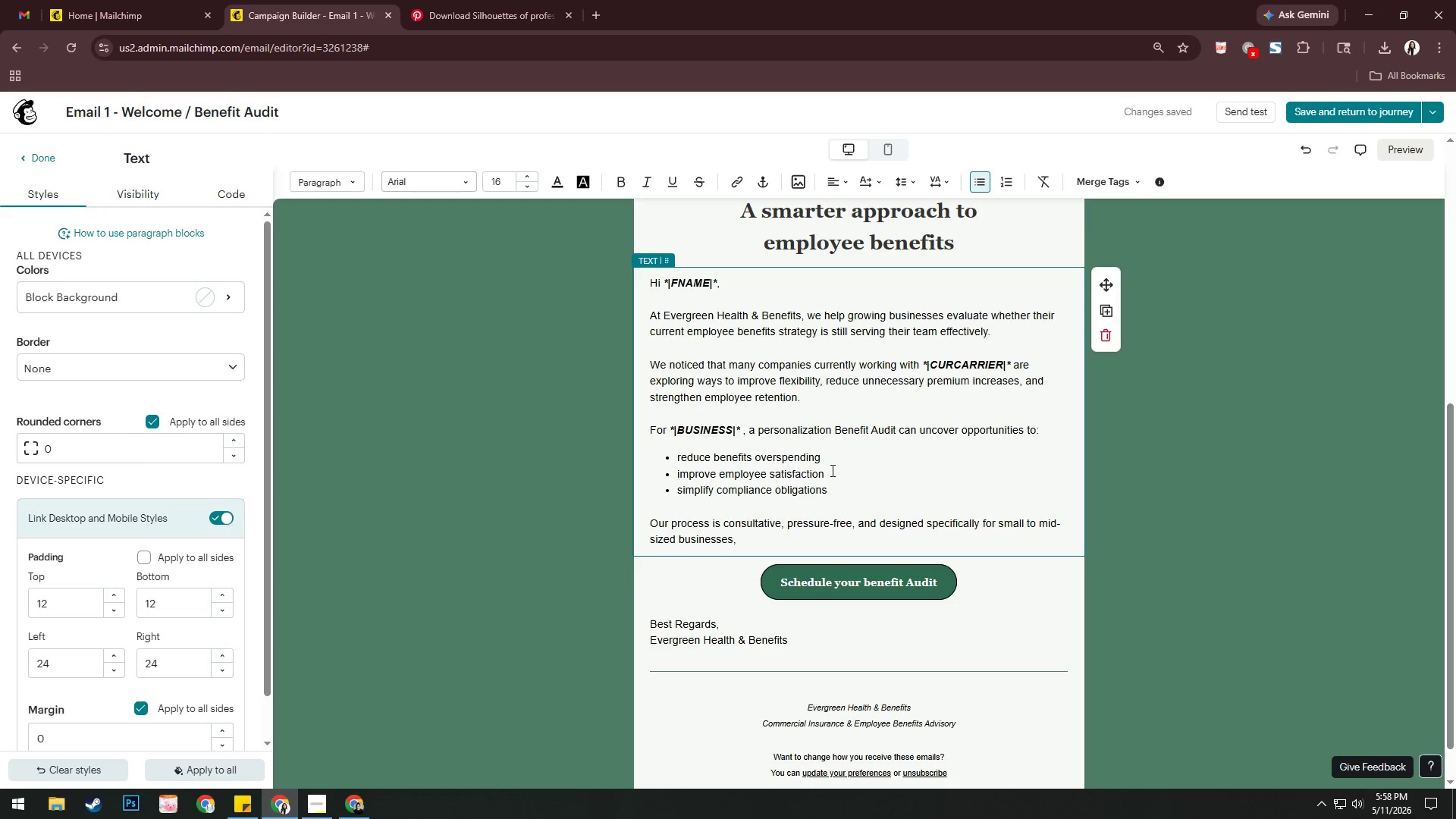 
scroll: coordinate [831, 470], scroll_direction: down, amount: 1.0
 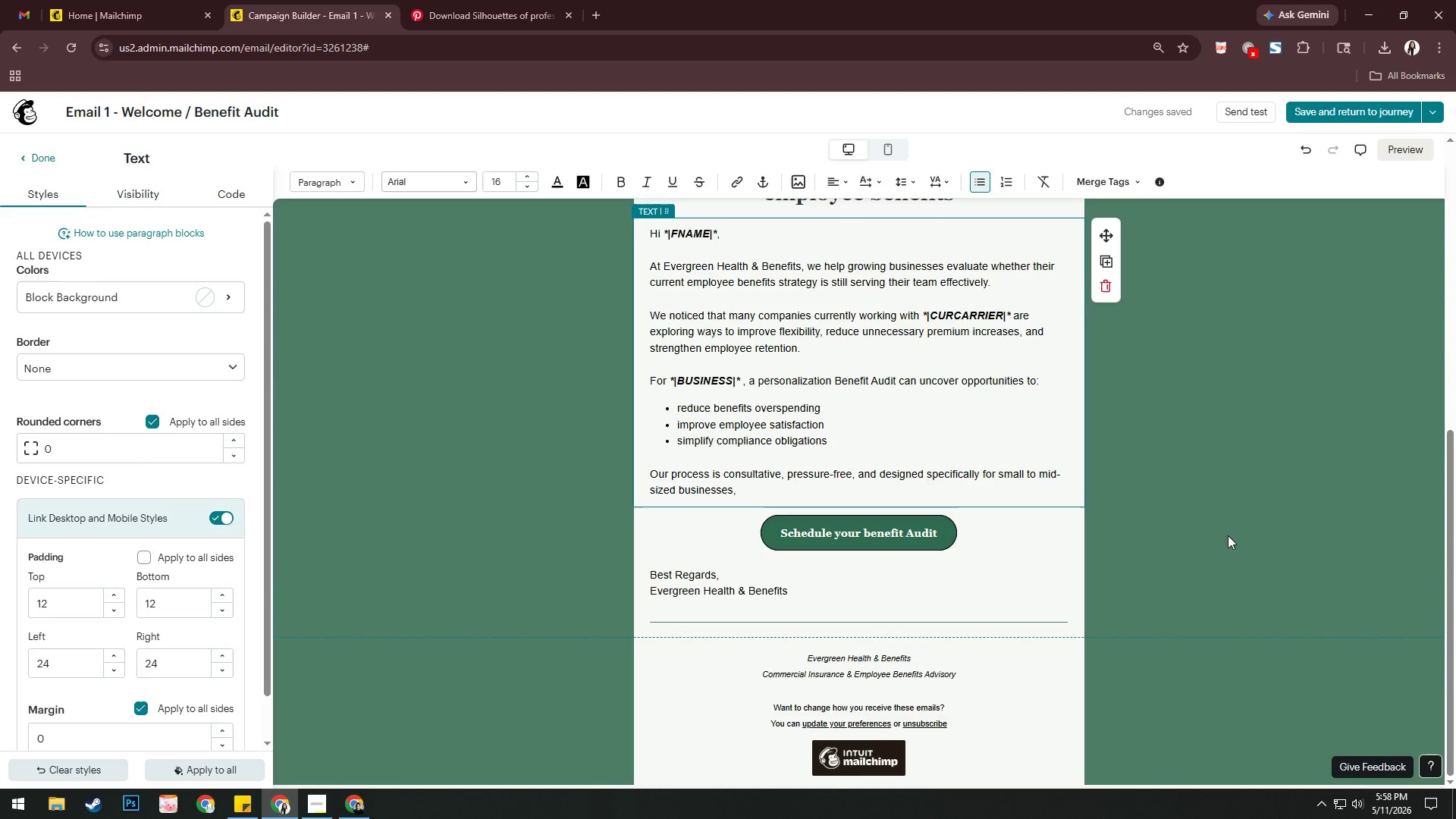 
left_click([1228, 546])
 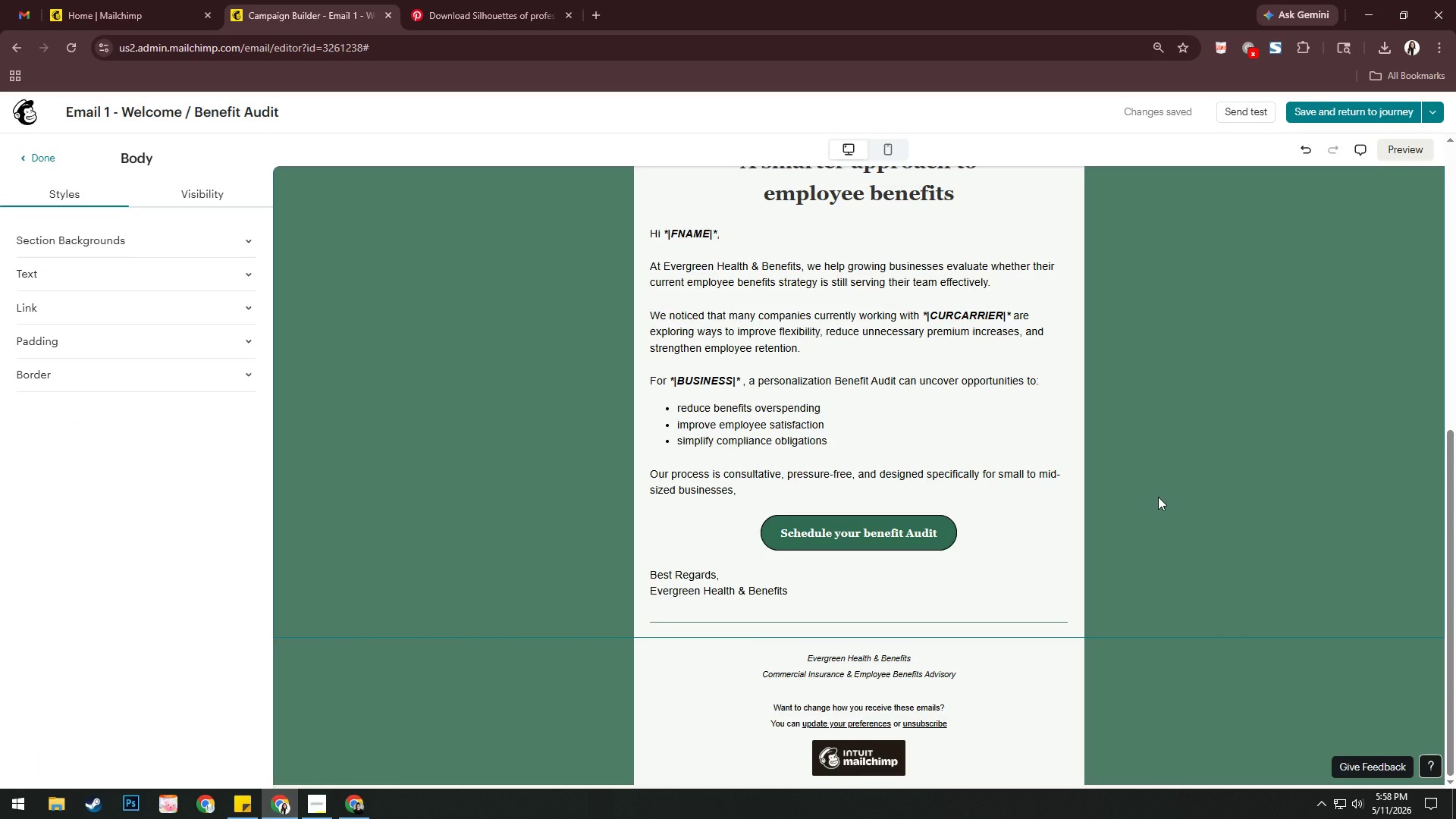 
scroll: coordinate [1158, 497], scroll_direction: up, amount: 4.0
 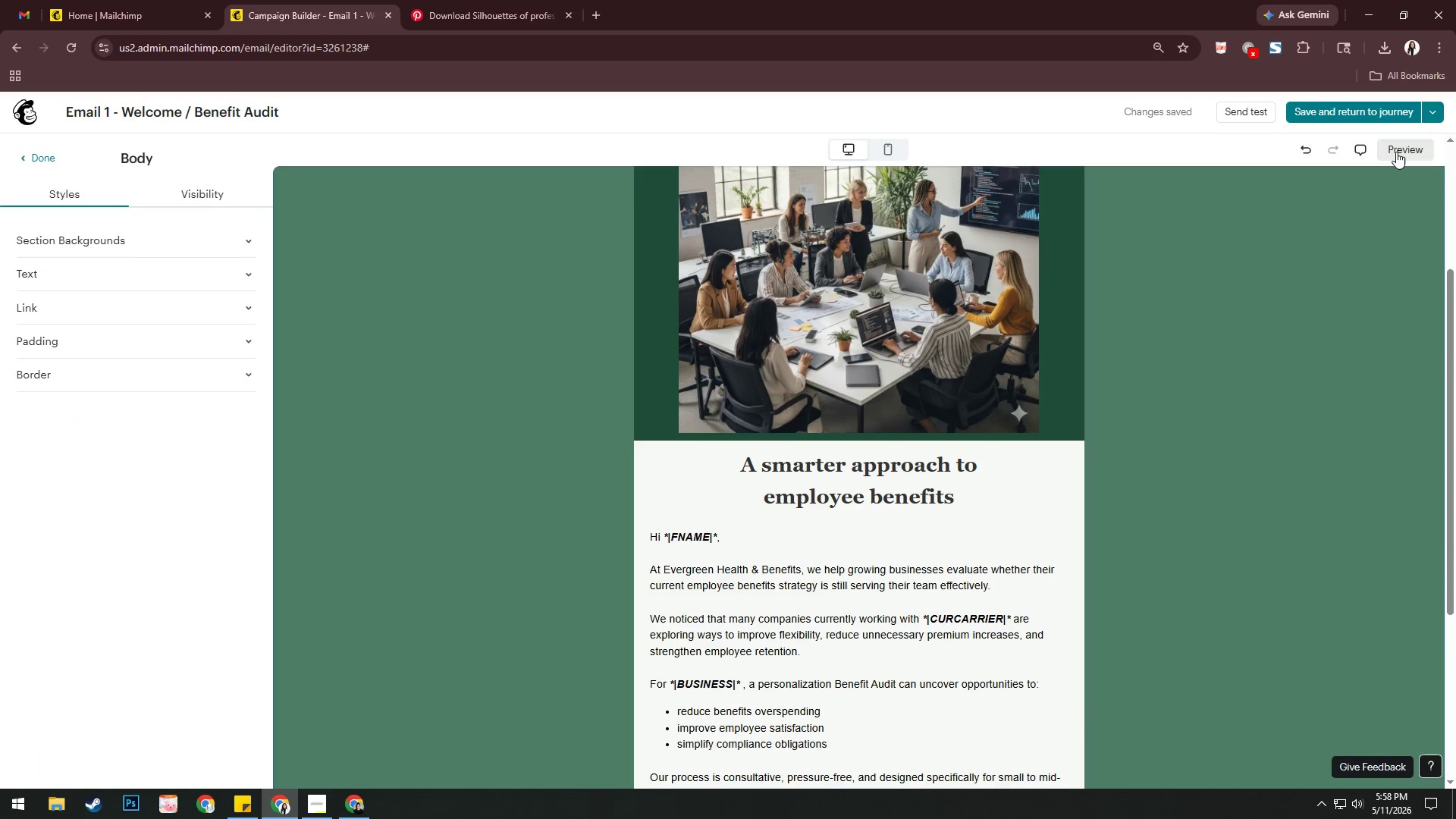 
left_click([1396, 149])
 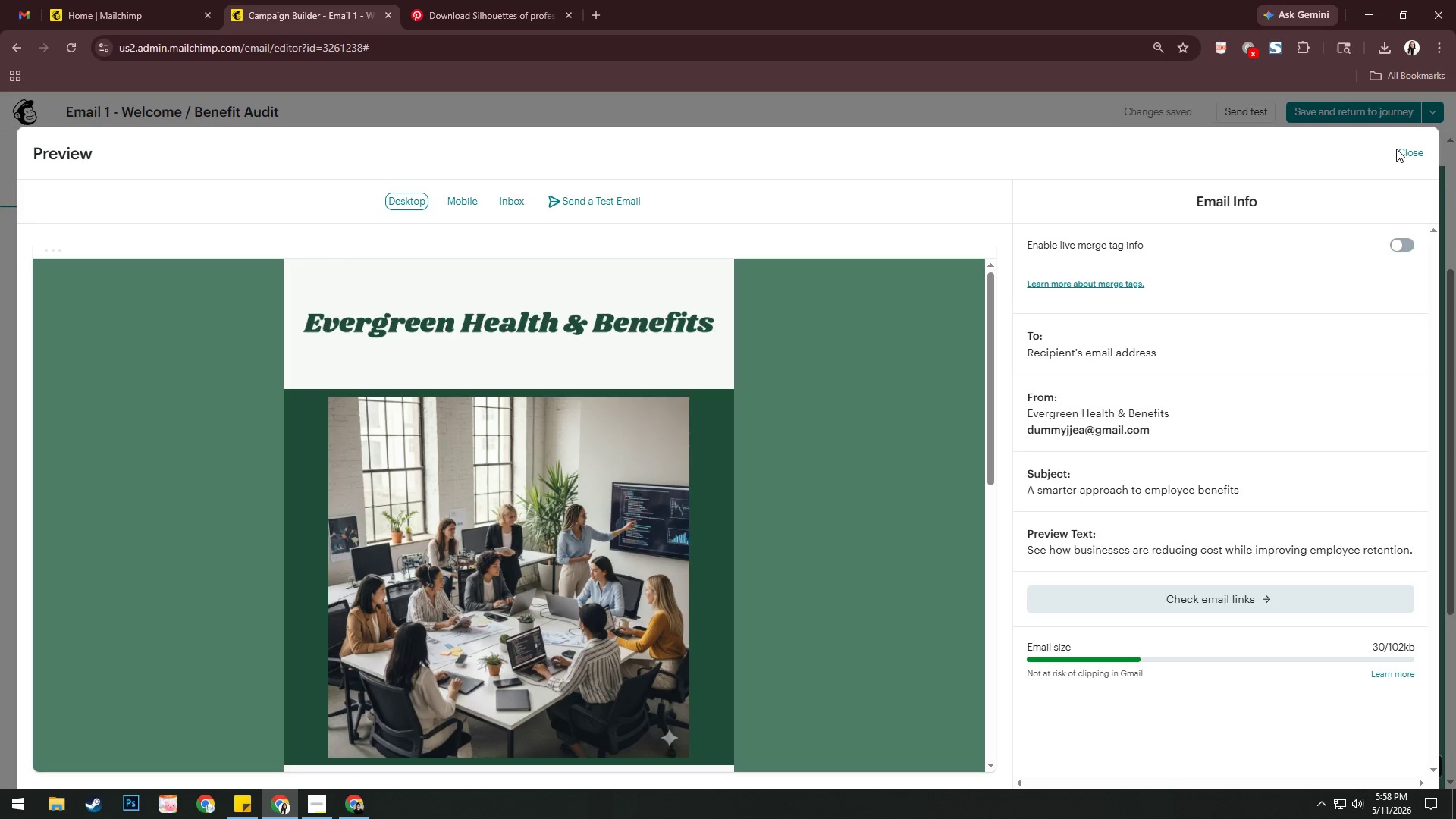 
wait(24.08)
 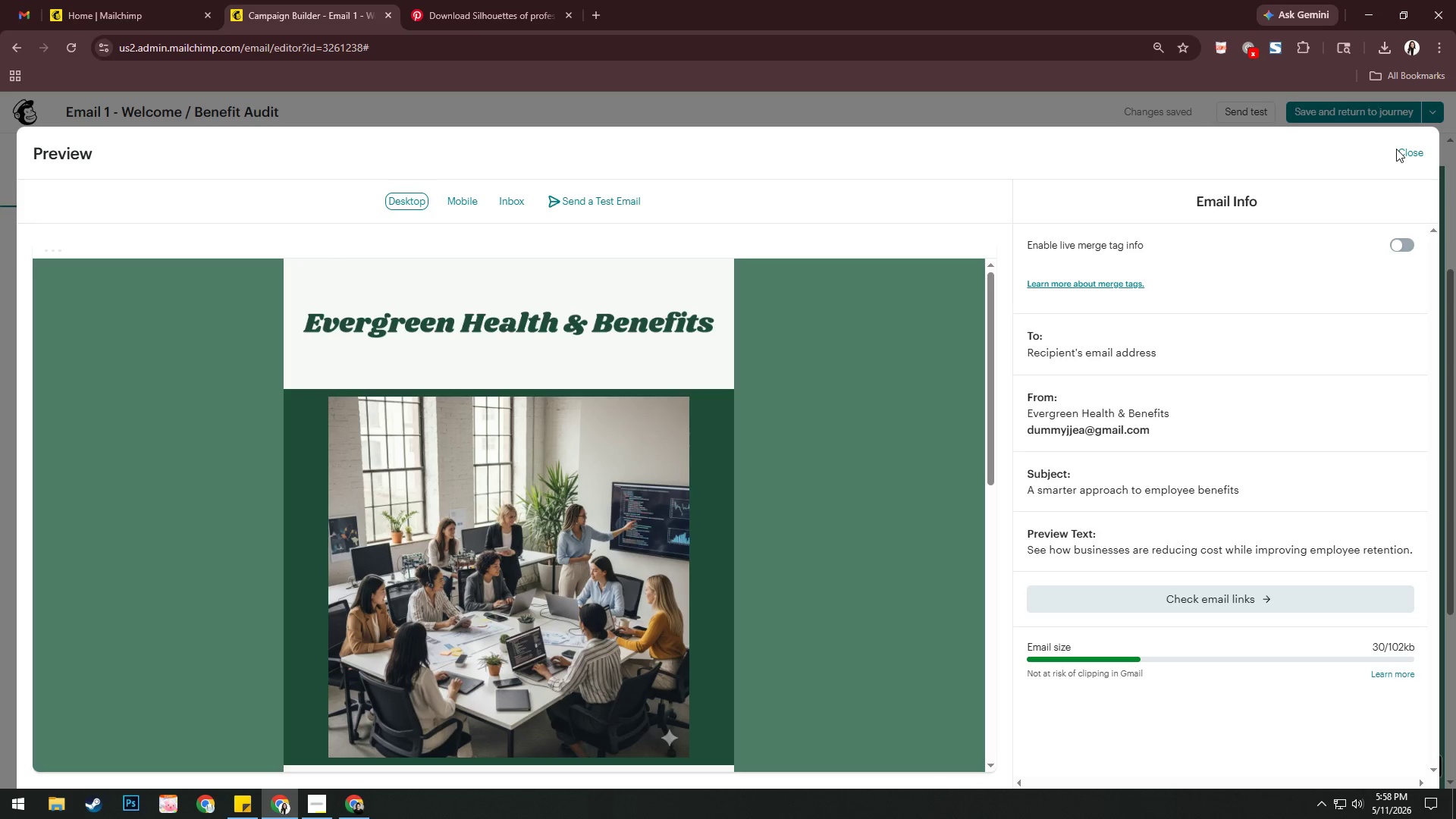 
key(Alt+AltLeft)
 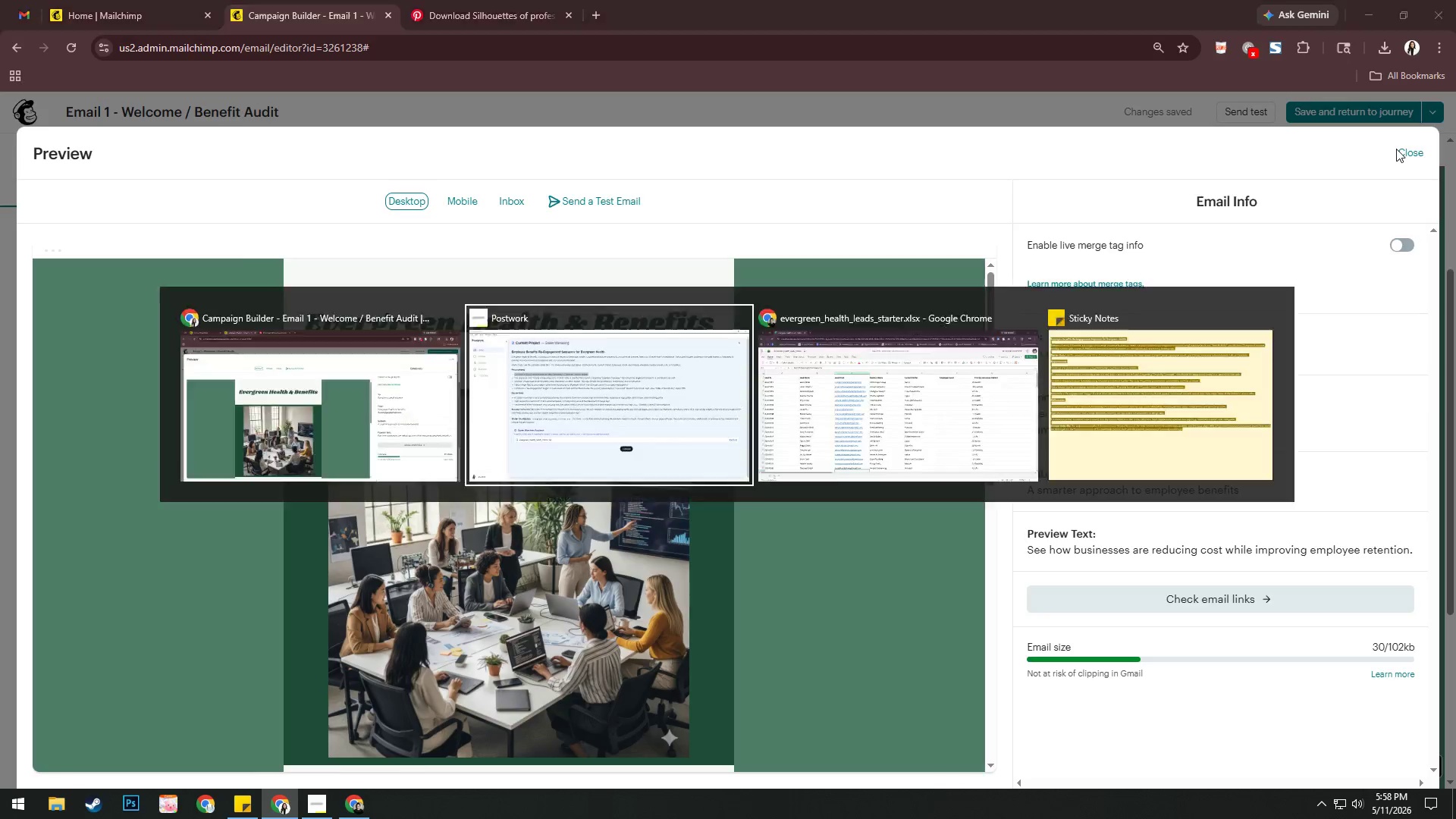 
key(Alt+Tab)